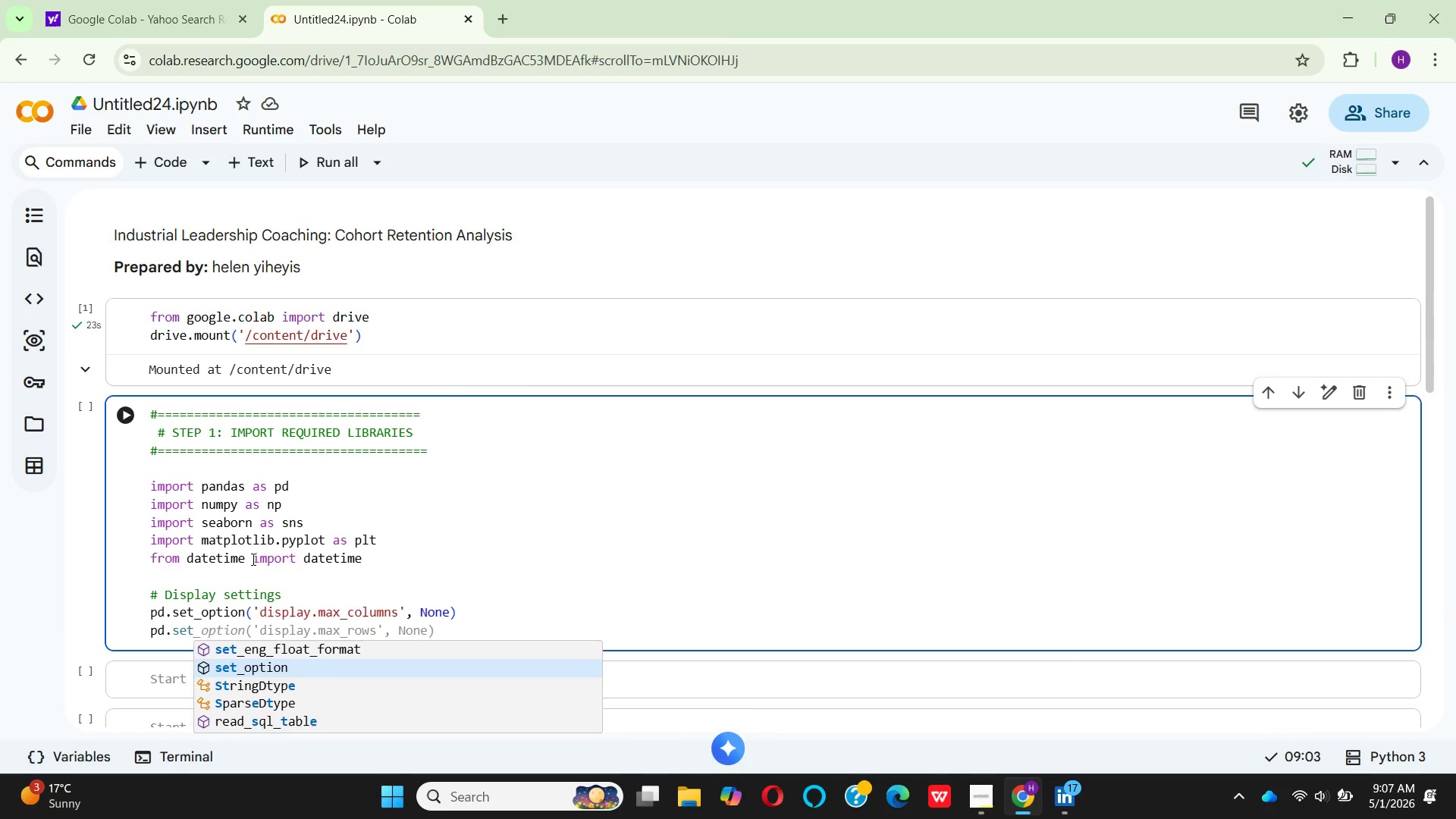 
hold_key(key=ShiftRight, duration=0.88)
 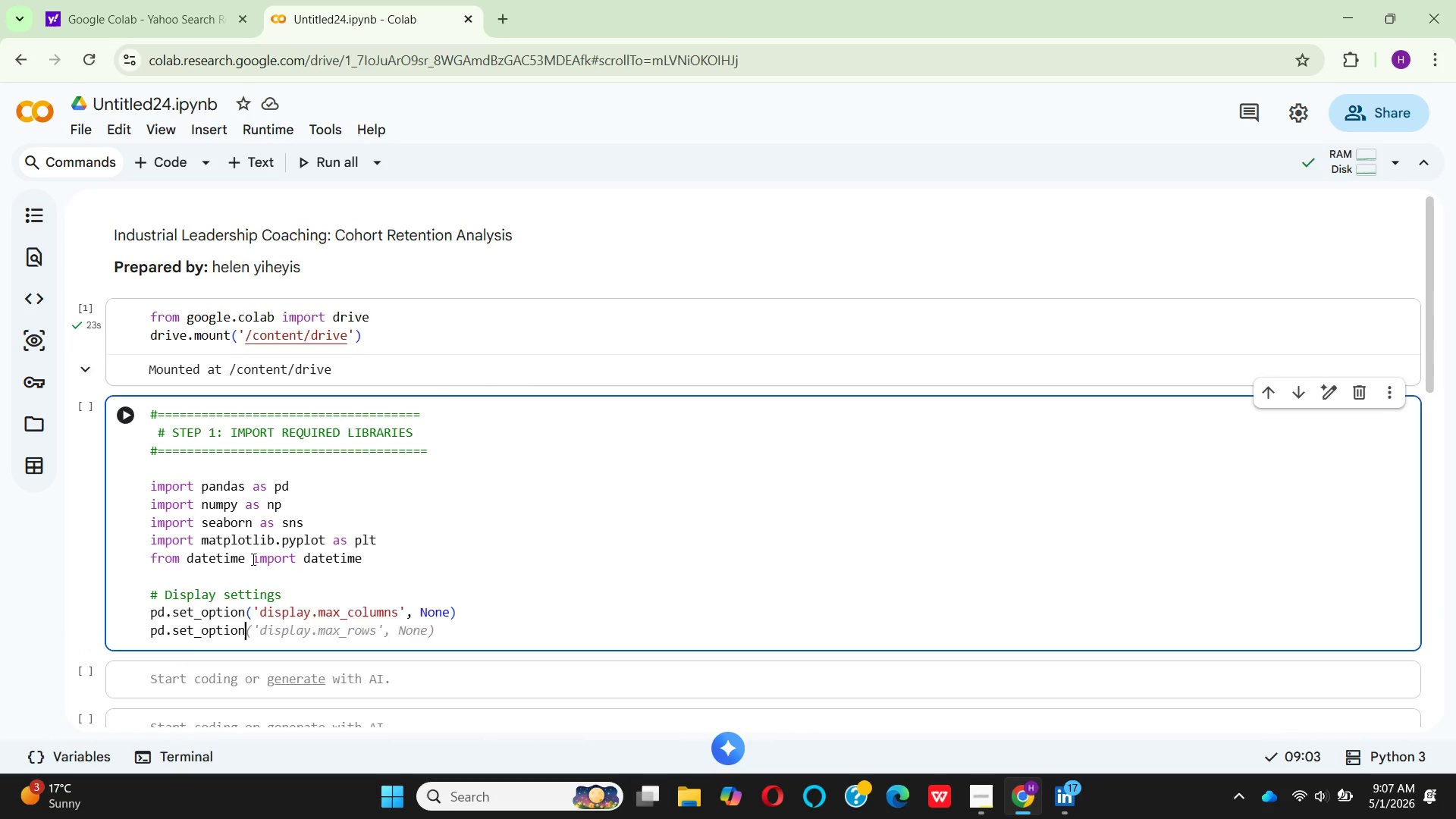 
key(Enter)
 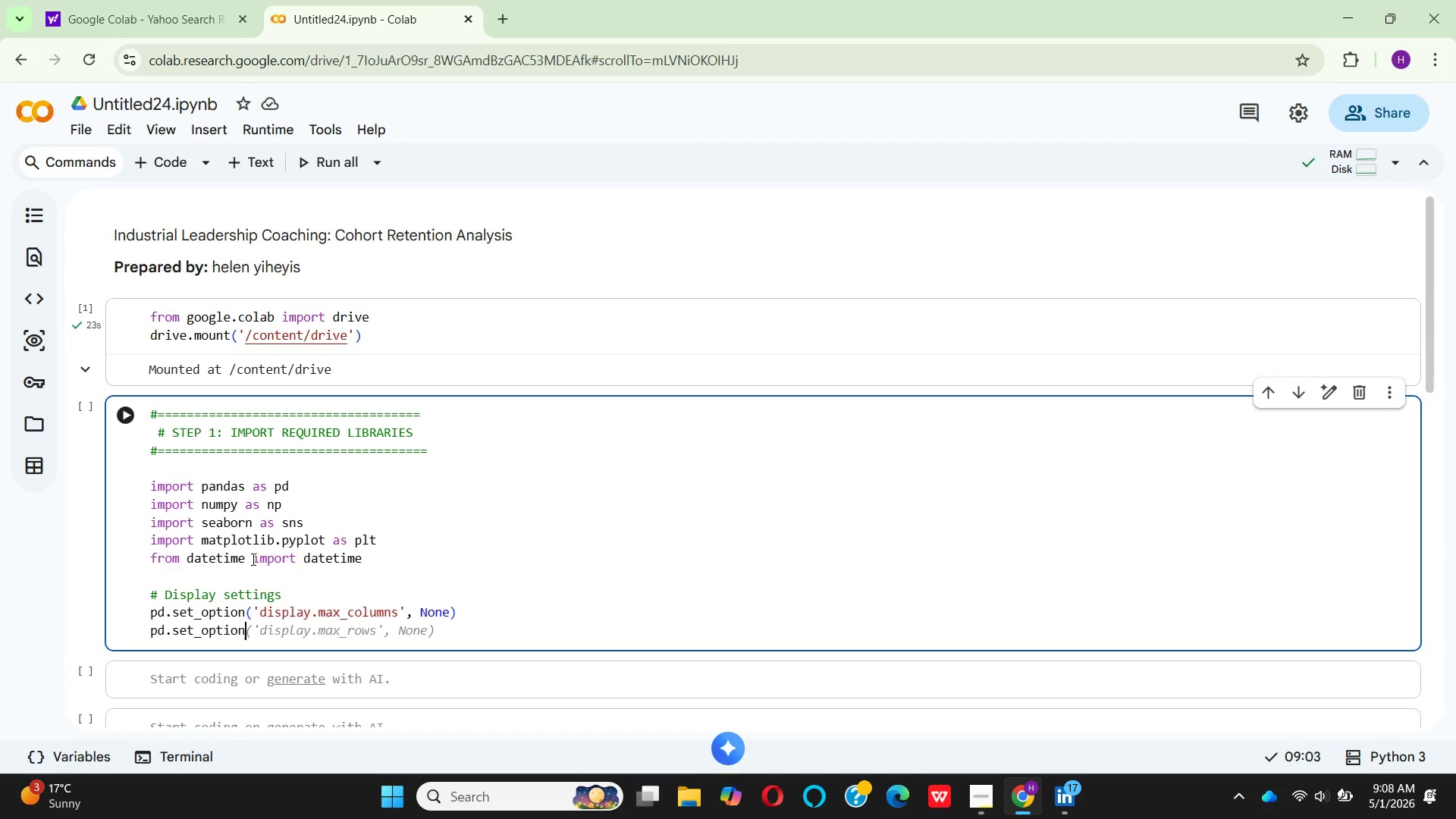 
type(('display.max_rows)
 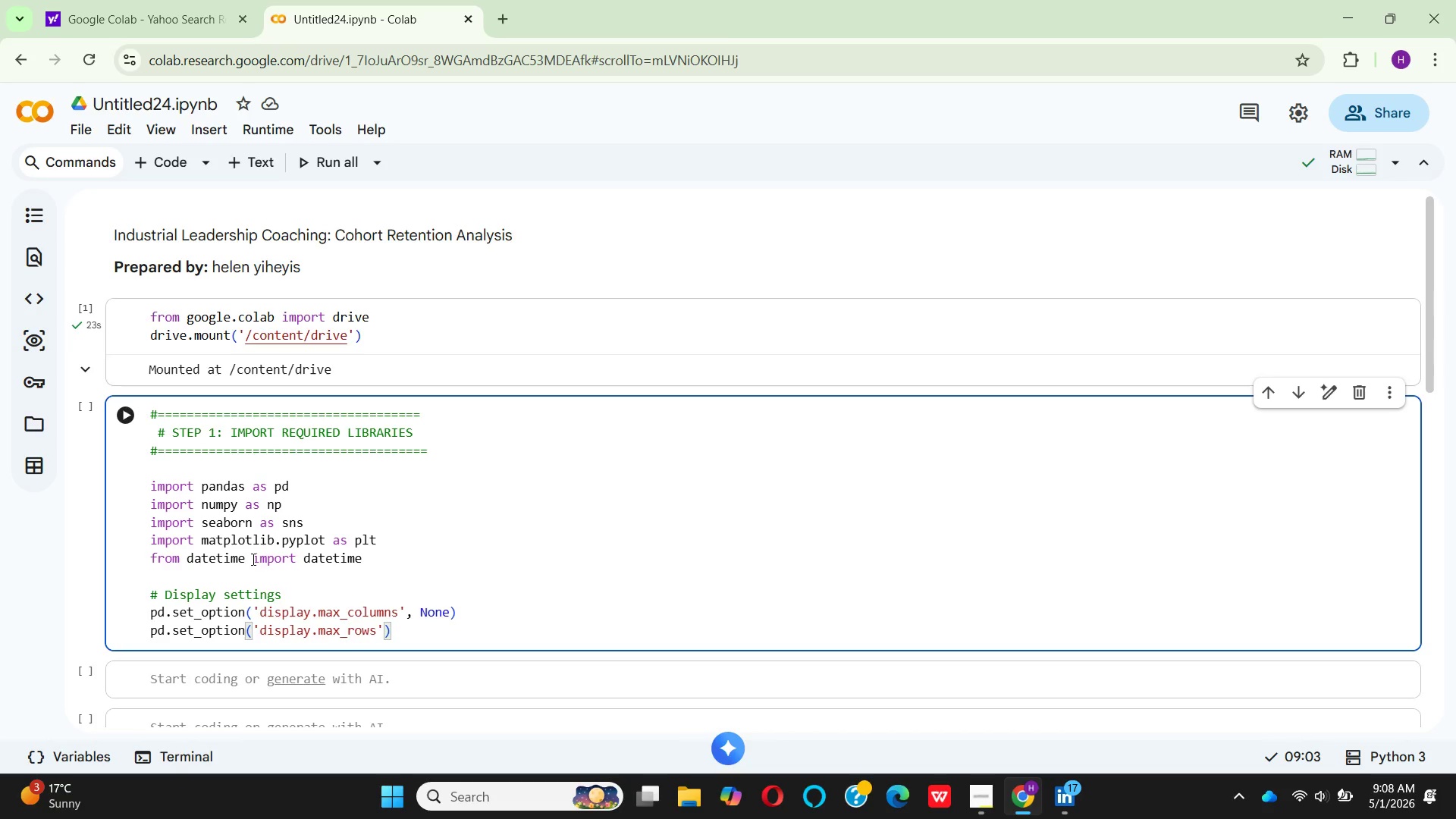 
key(ArrowRight)
 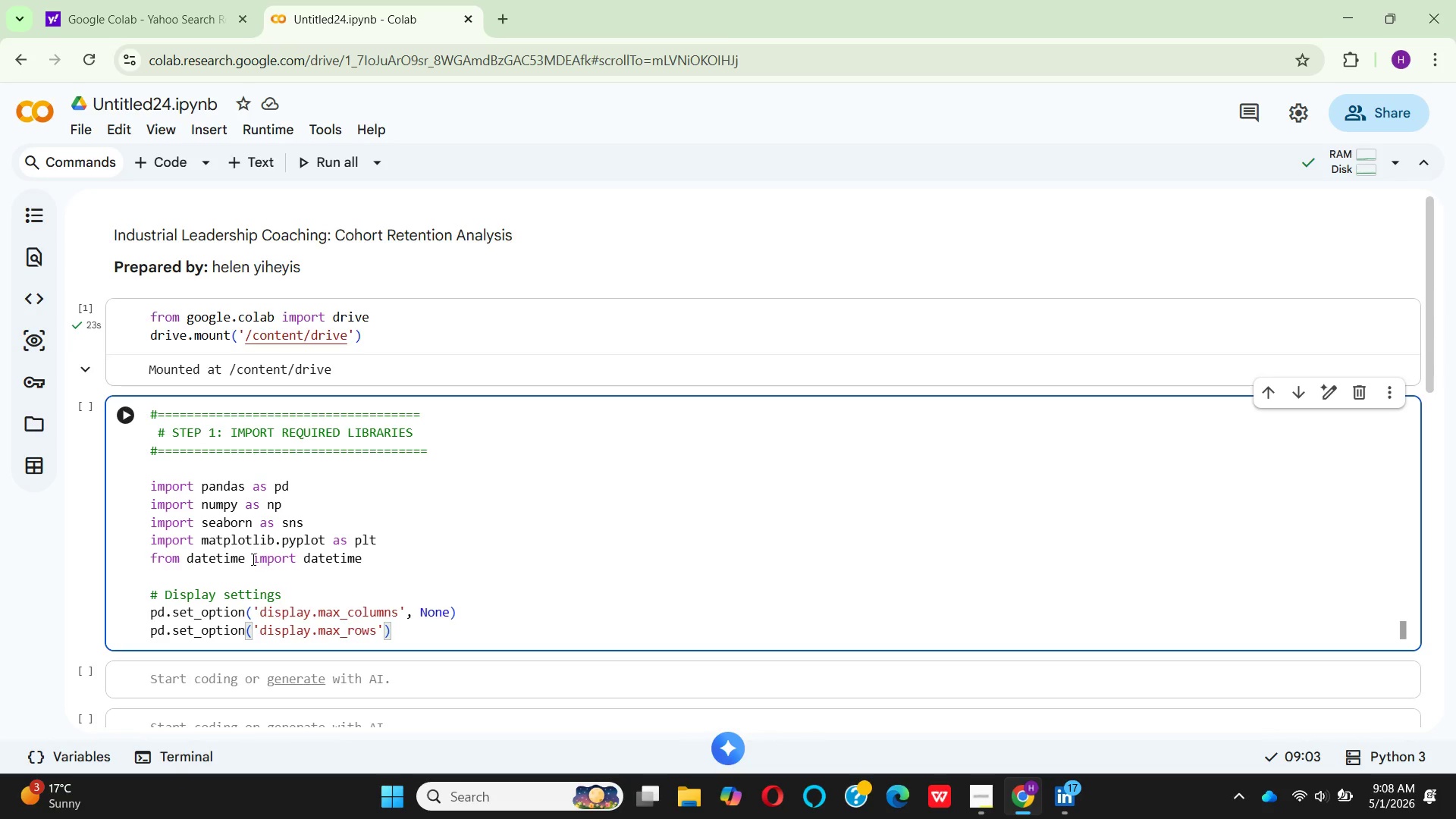 
type(, 20)
 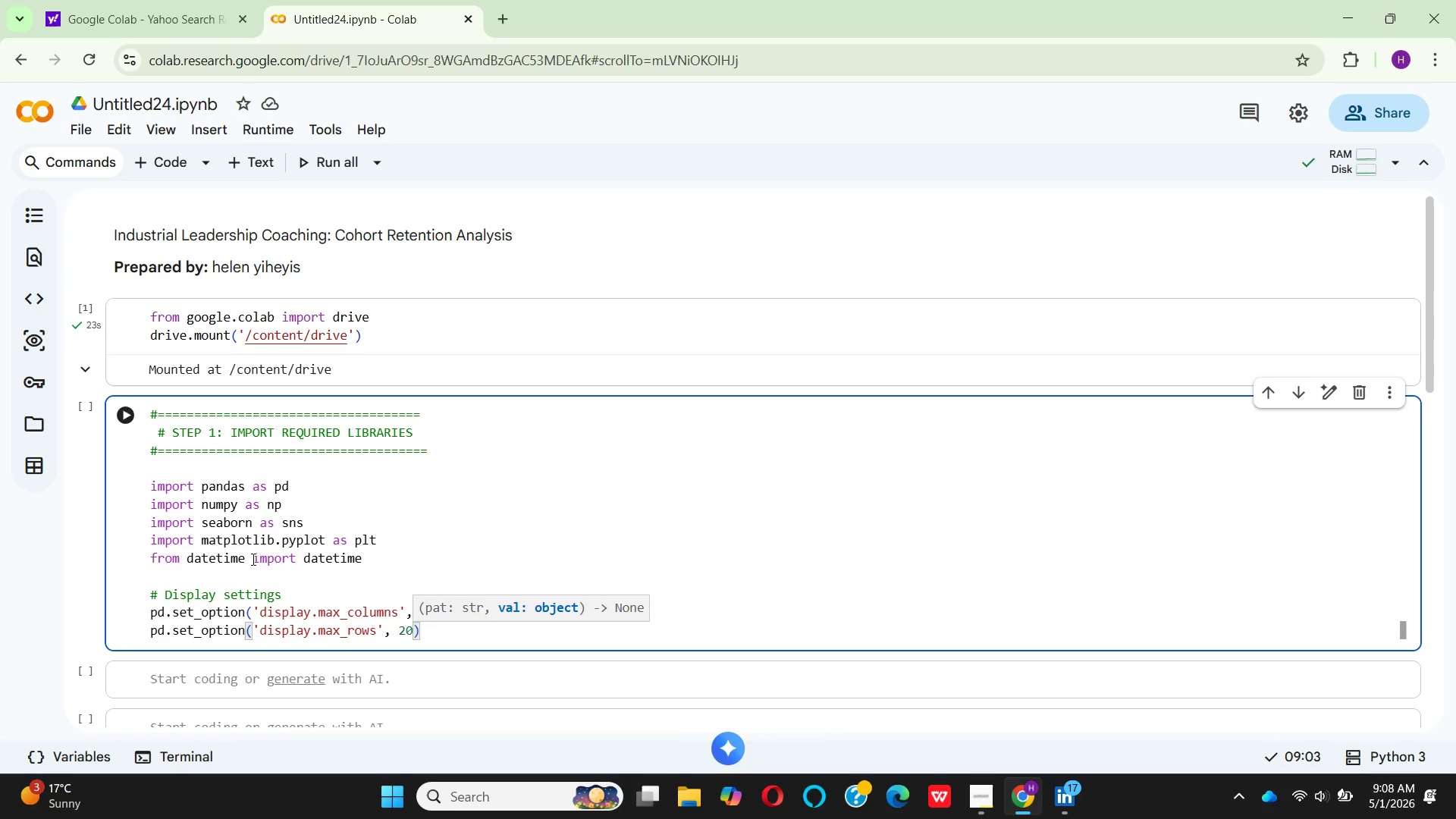 
key(ArrowRight)
 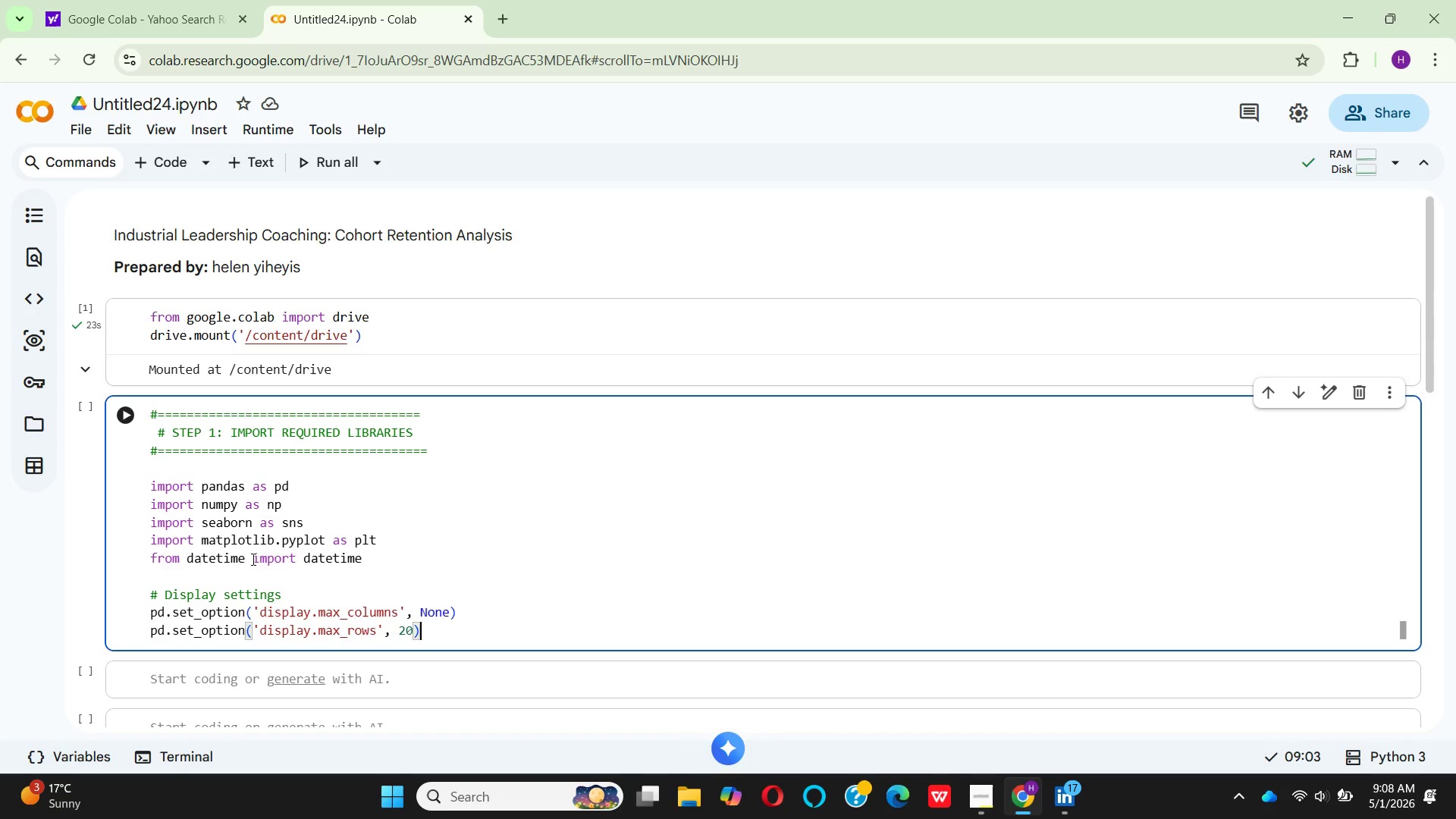 
key(Enter)
 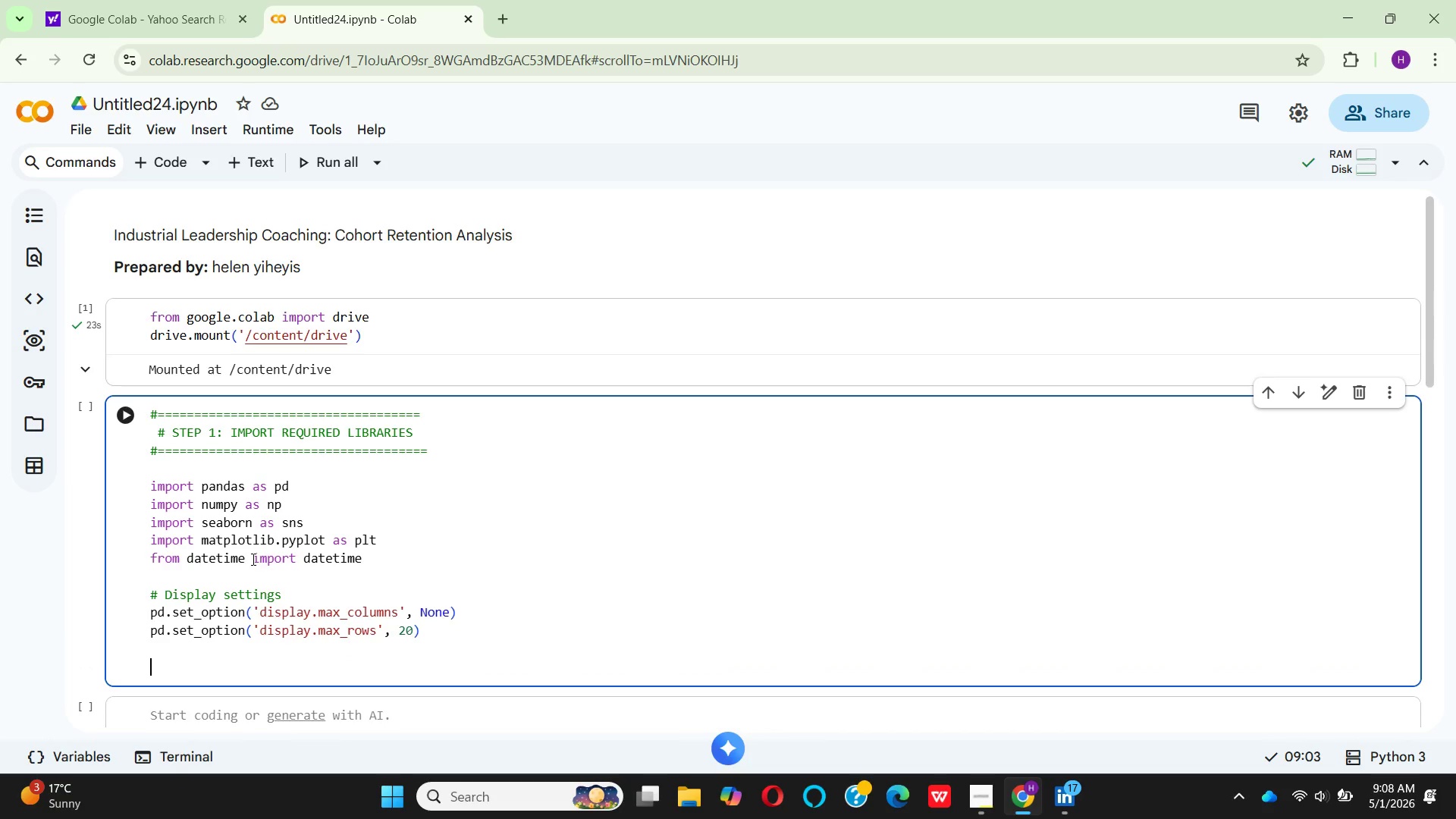 
key(Enter)
 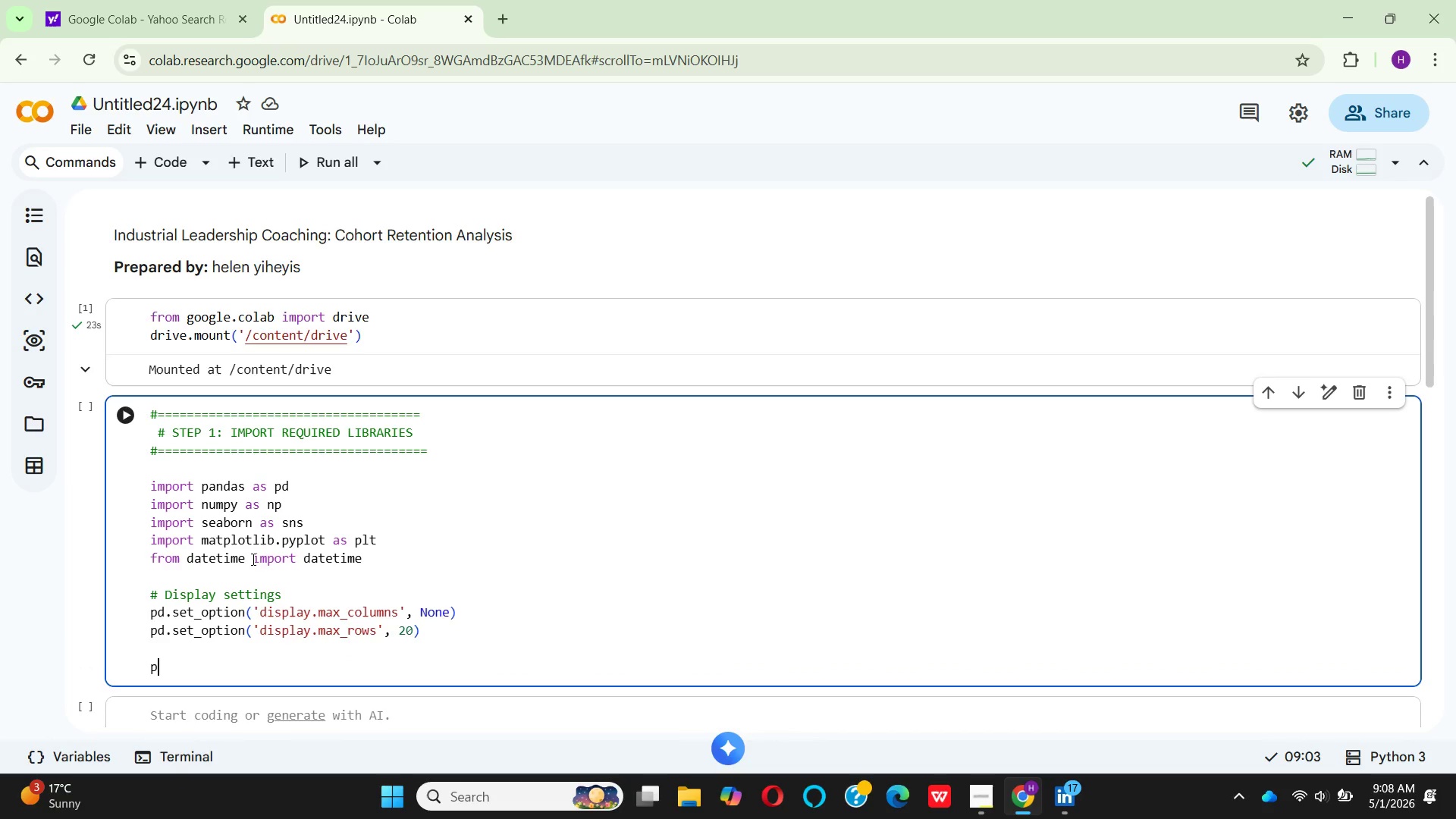 
type(print(" Libraries)
 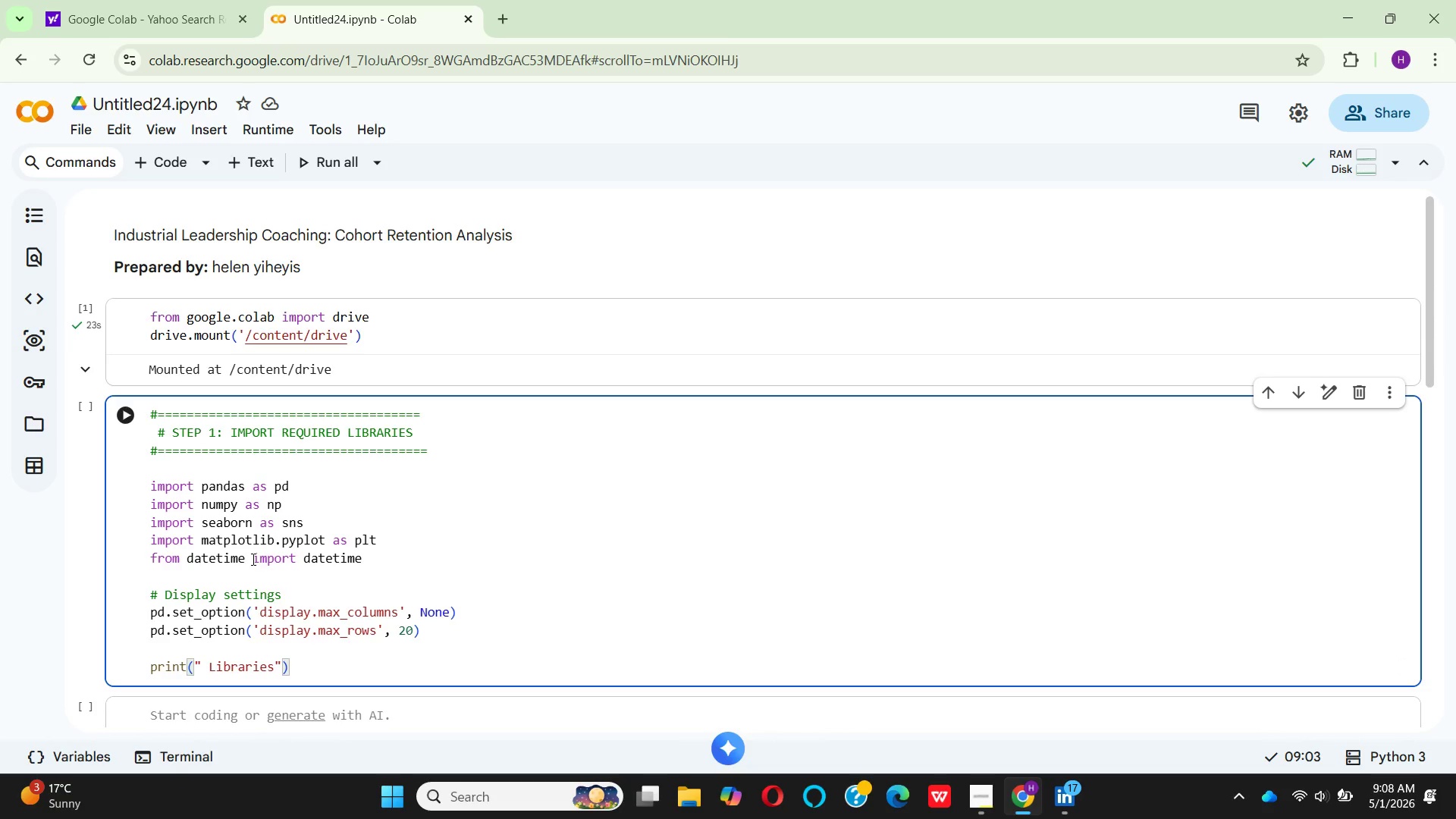 
type( impo)
 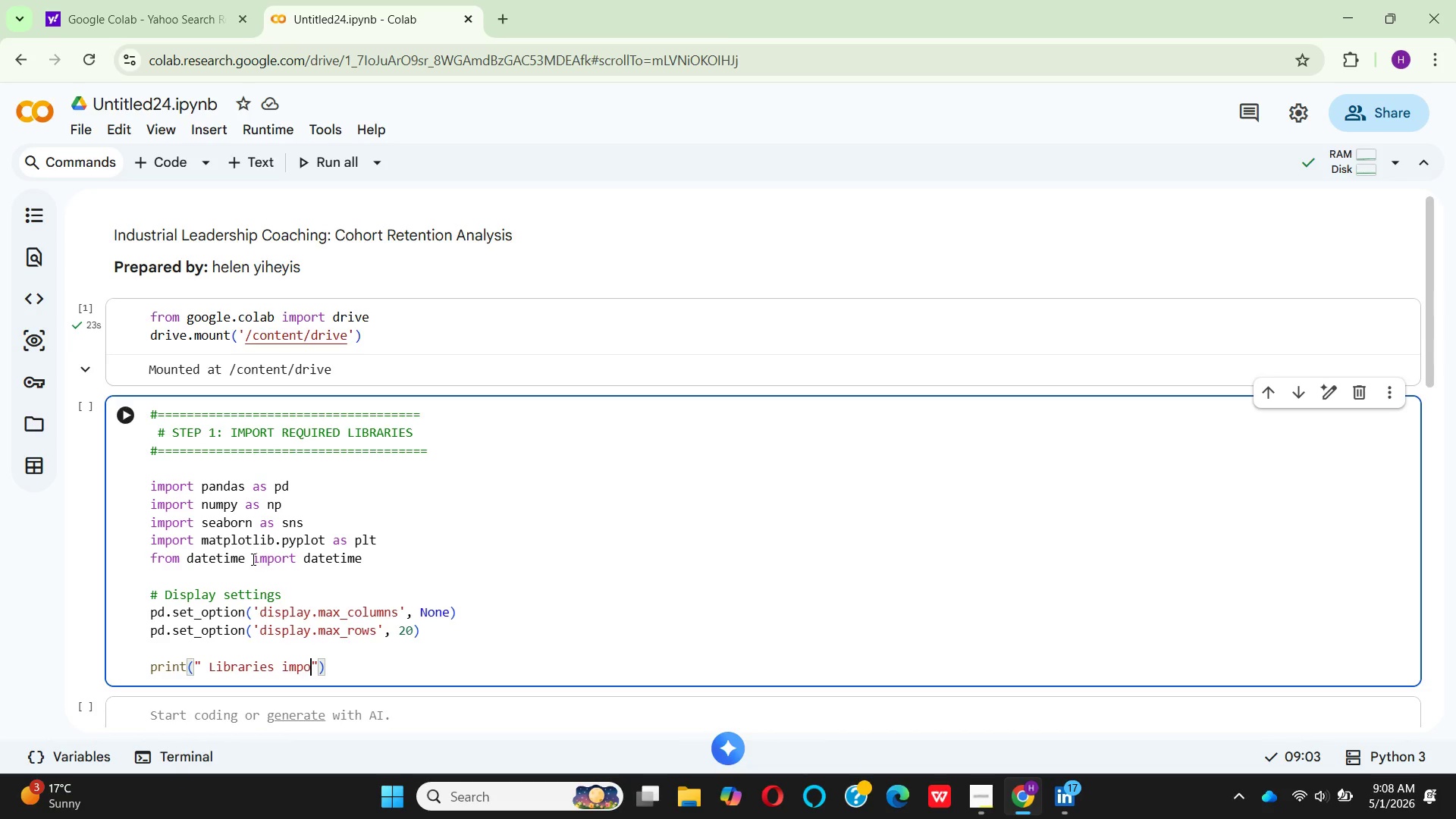 
type(rted successfully)
 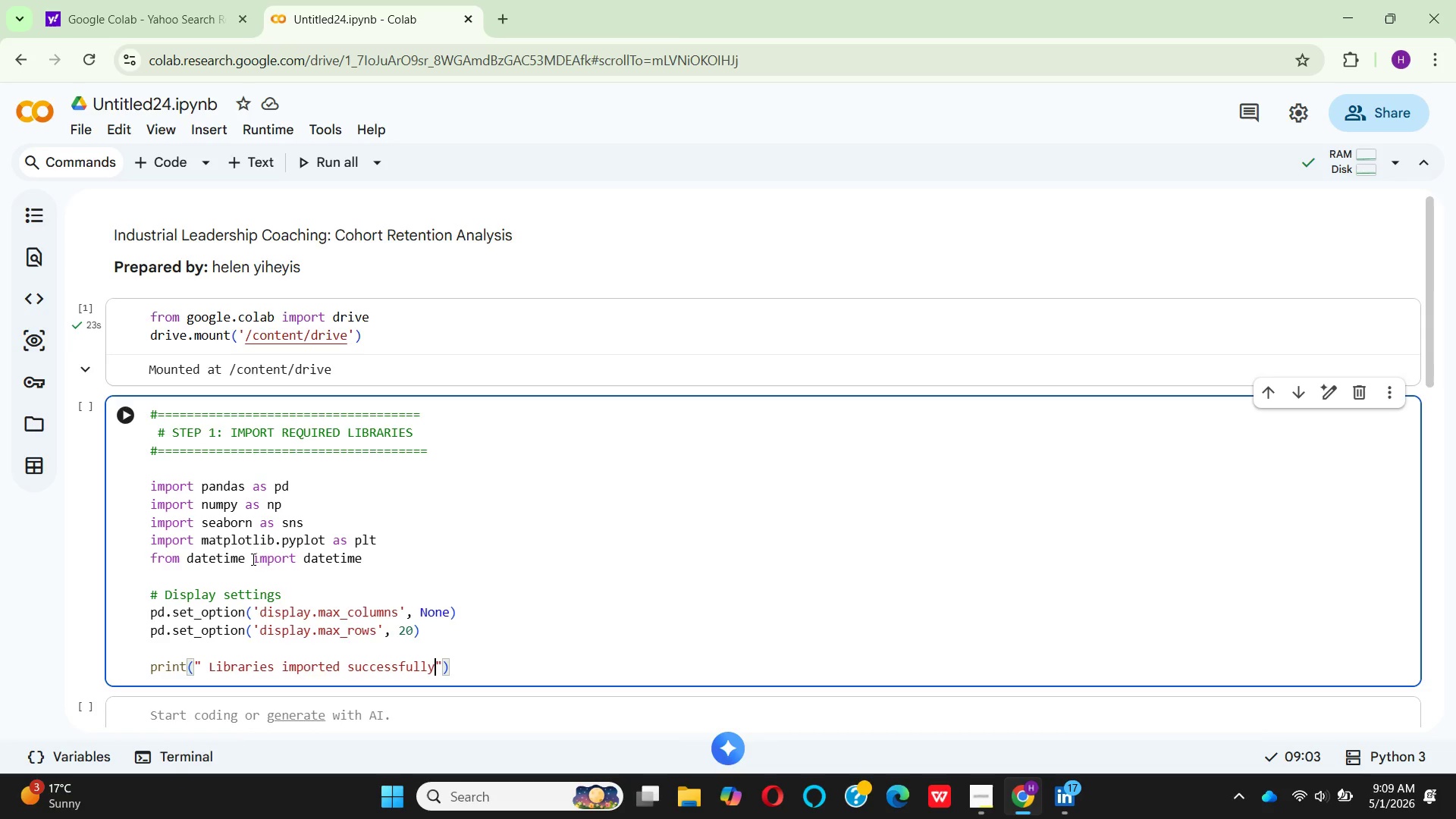 
key(ArrowRight)
 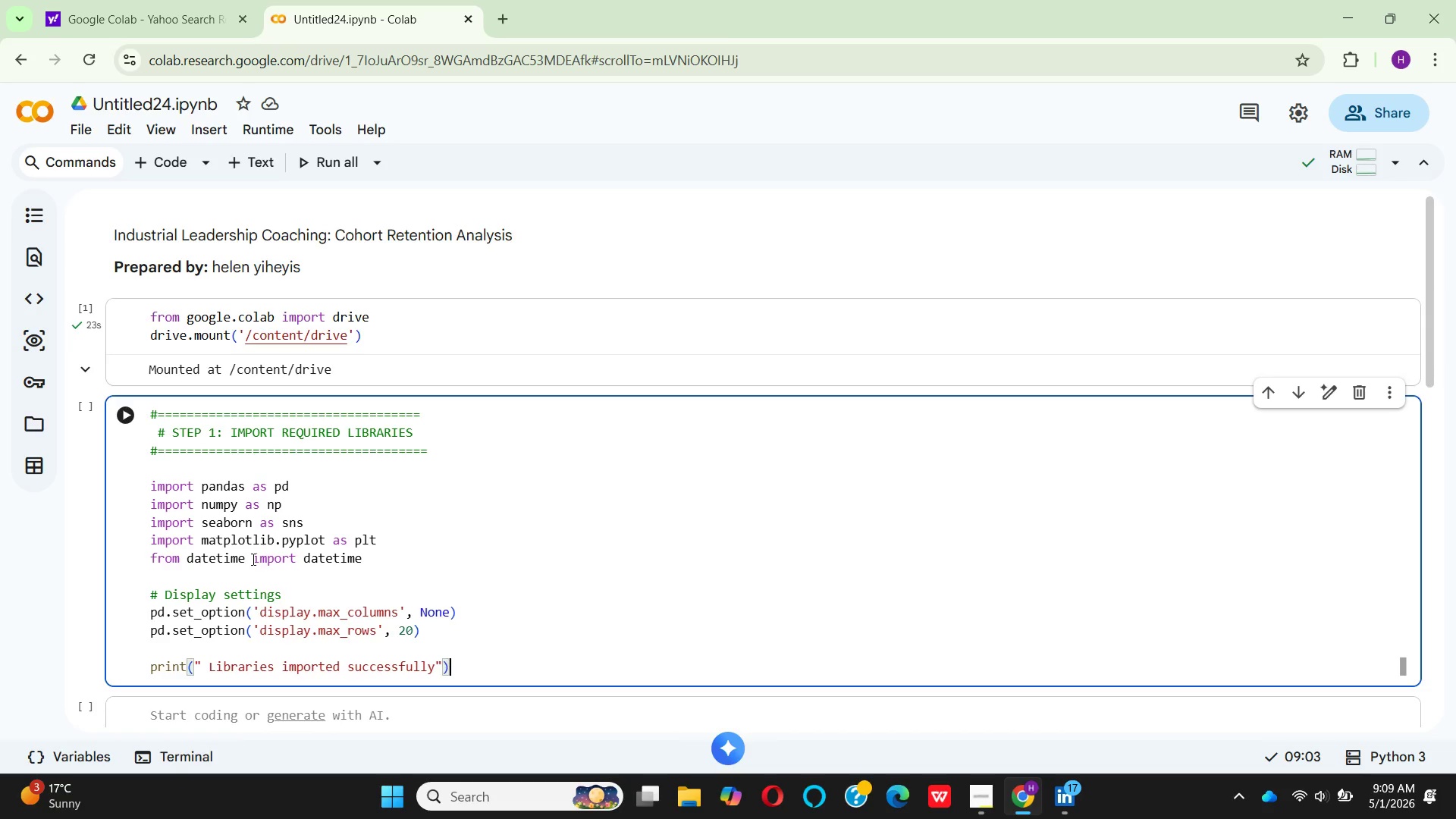 
key(ArrowRight)
 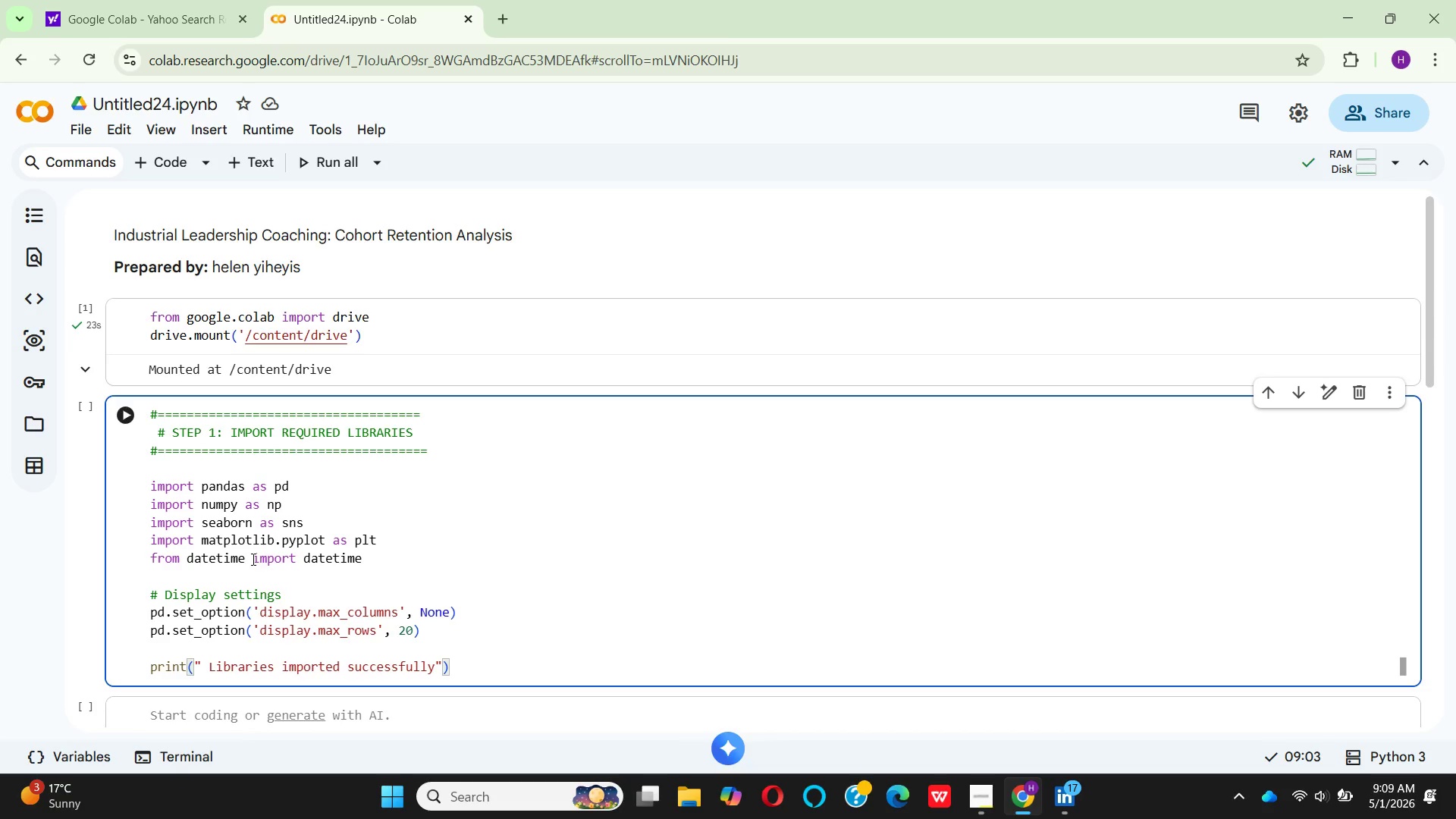 
key(Enter)
 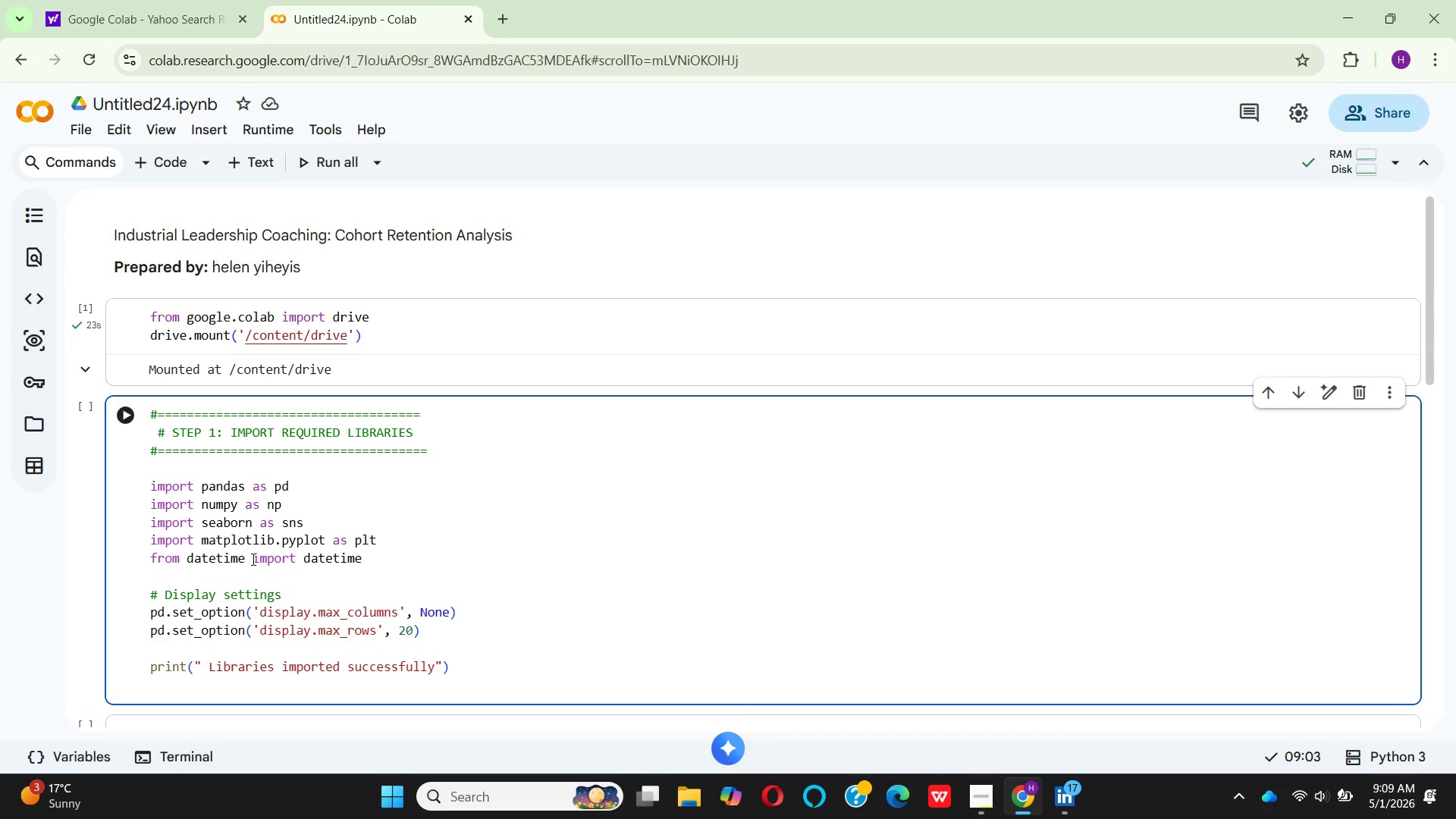 
type(print)
 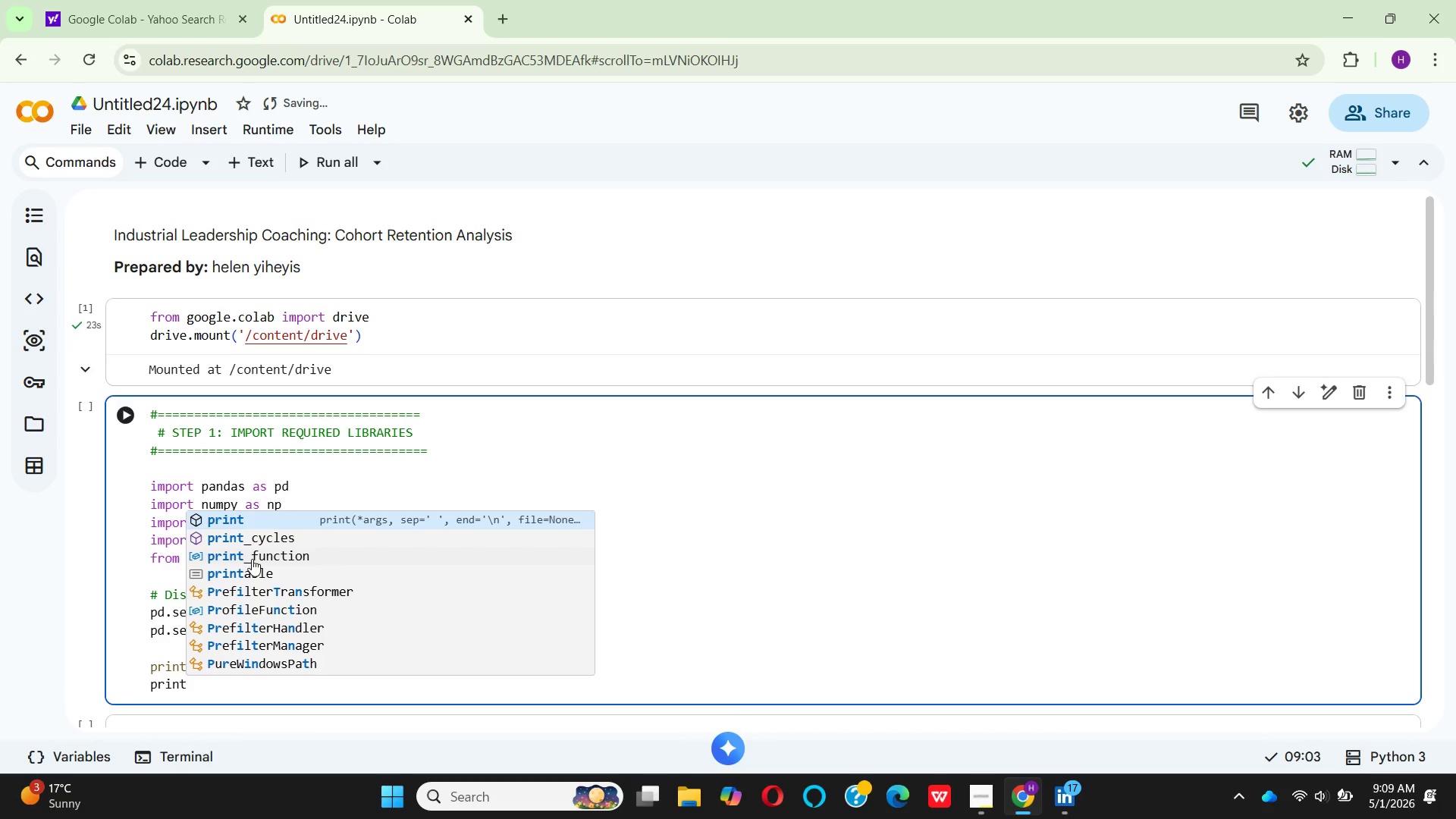 
key(Enter)
 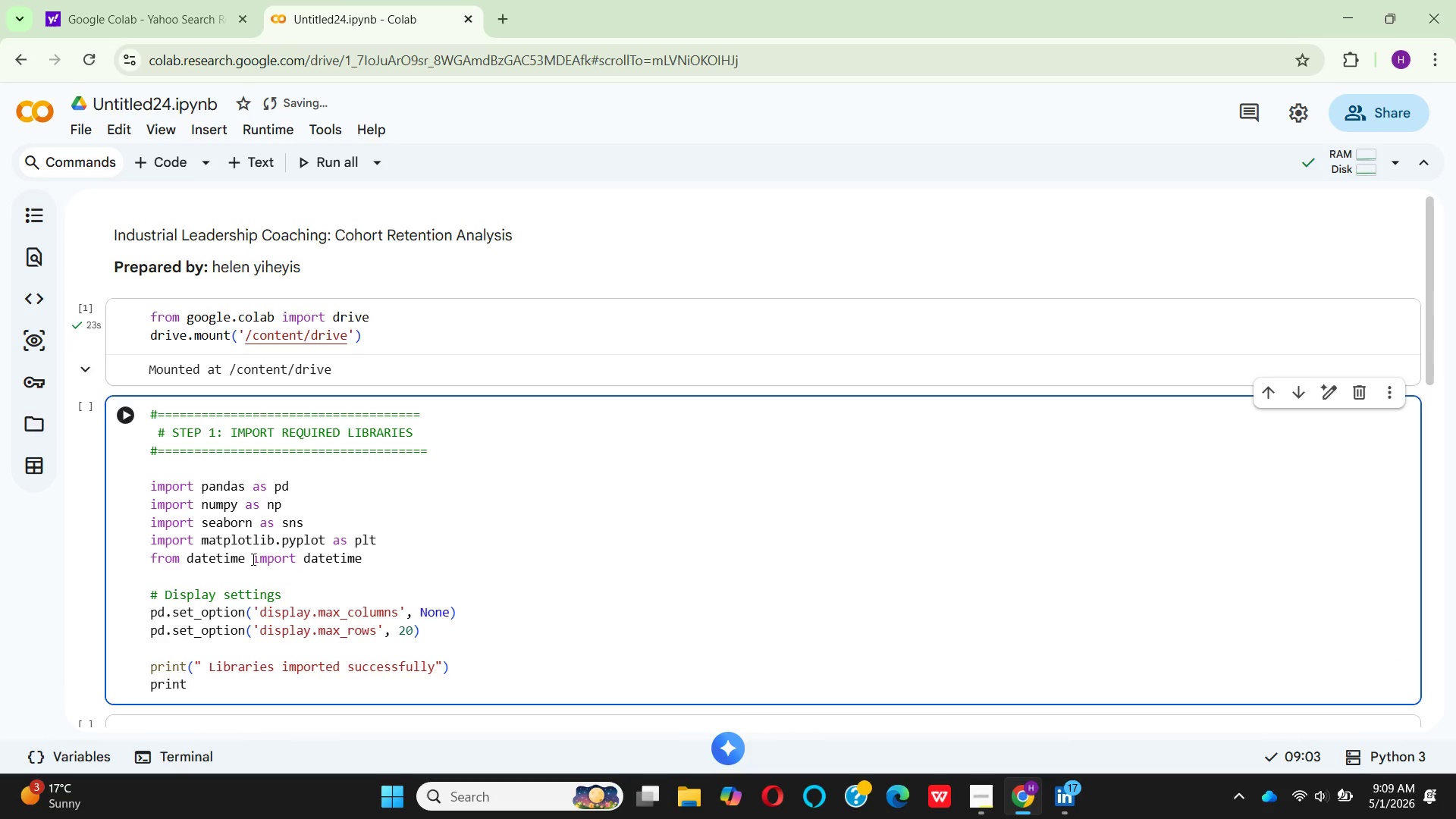 
type((f"Pam)
key(Backspace)
type(ndas version: {pd._)
 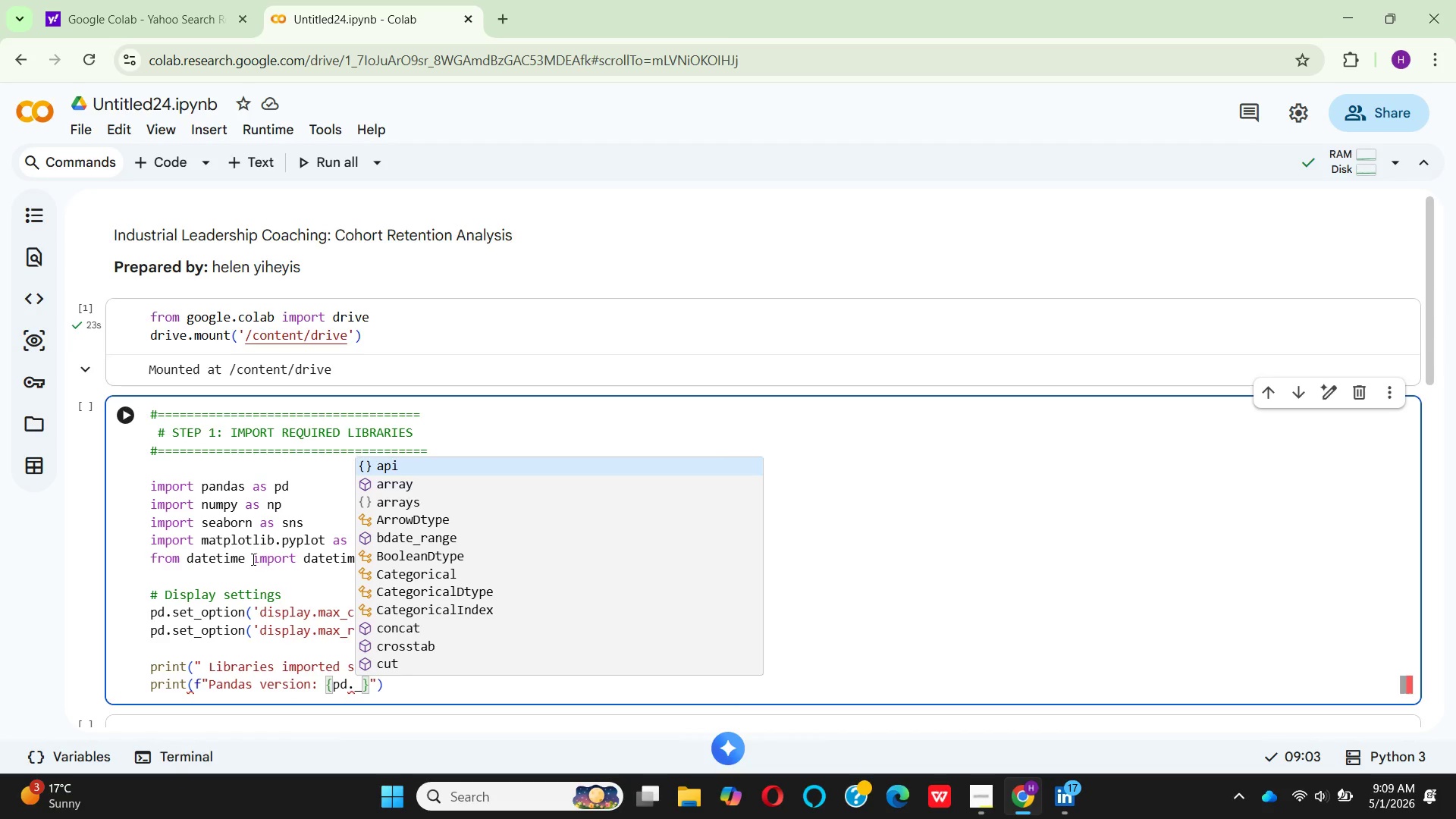 
hold_key(key=ShiftRight, duration=0.78)
 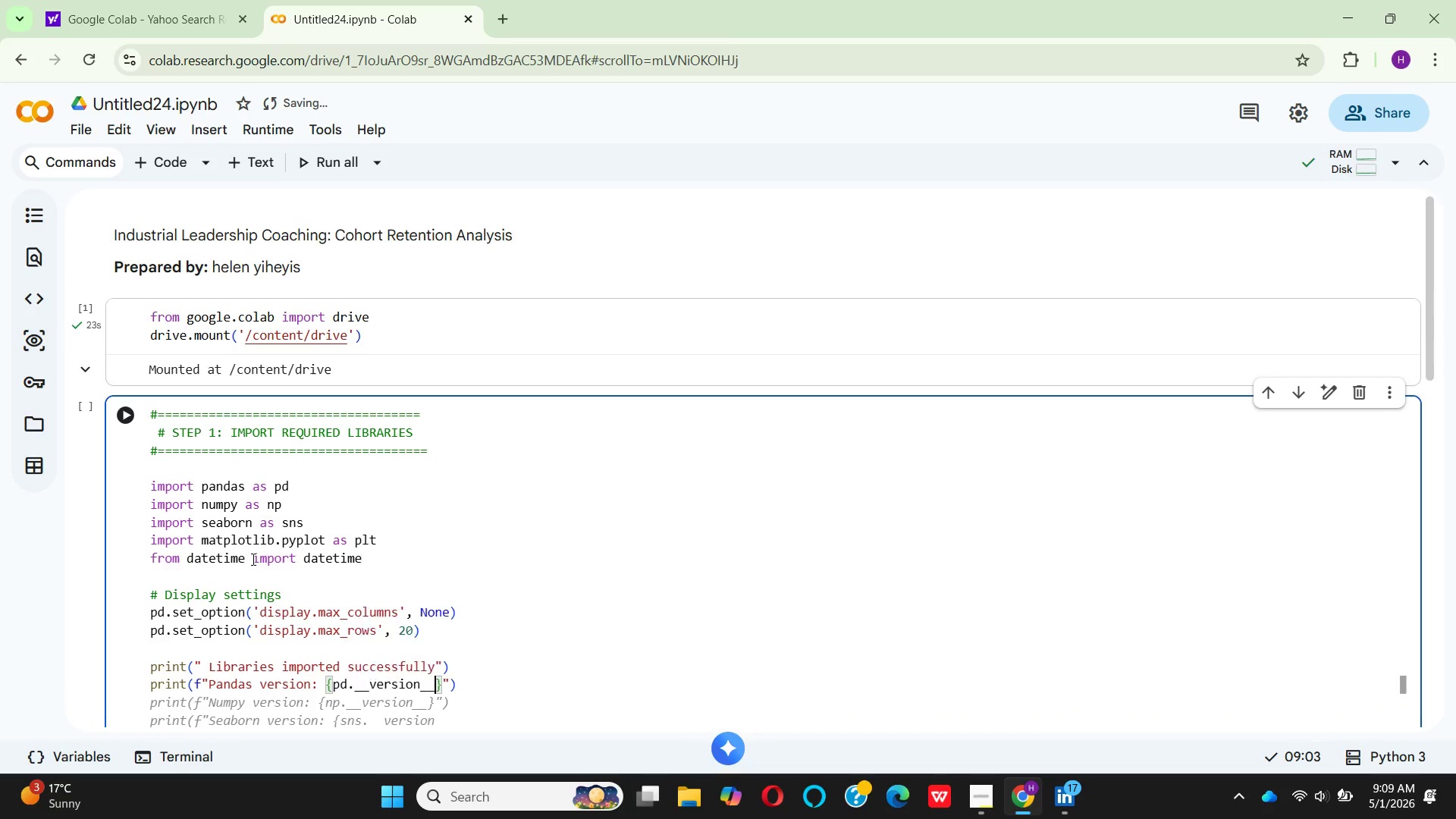 
key(Enter)
 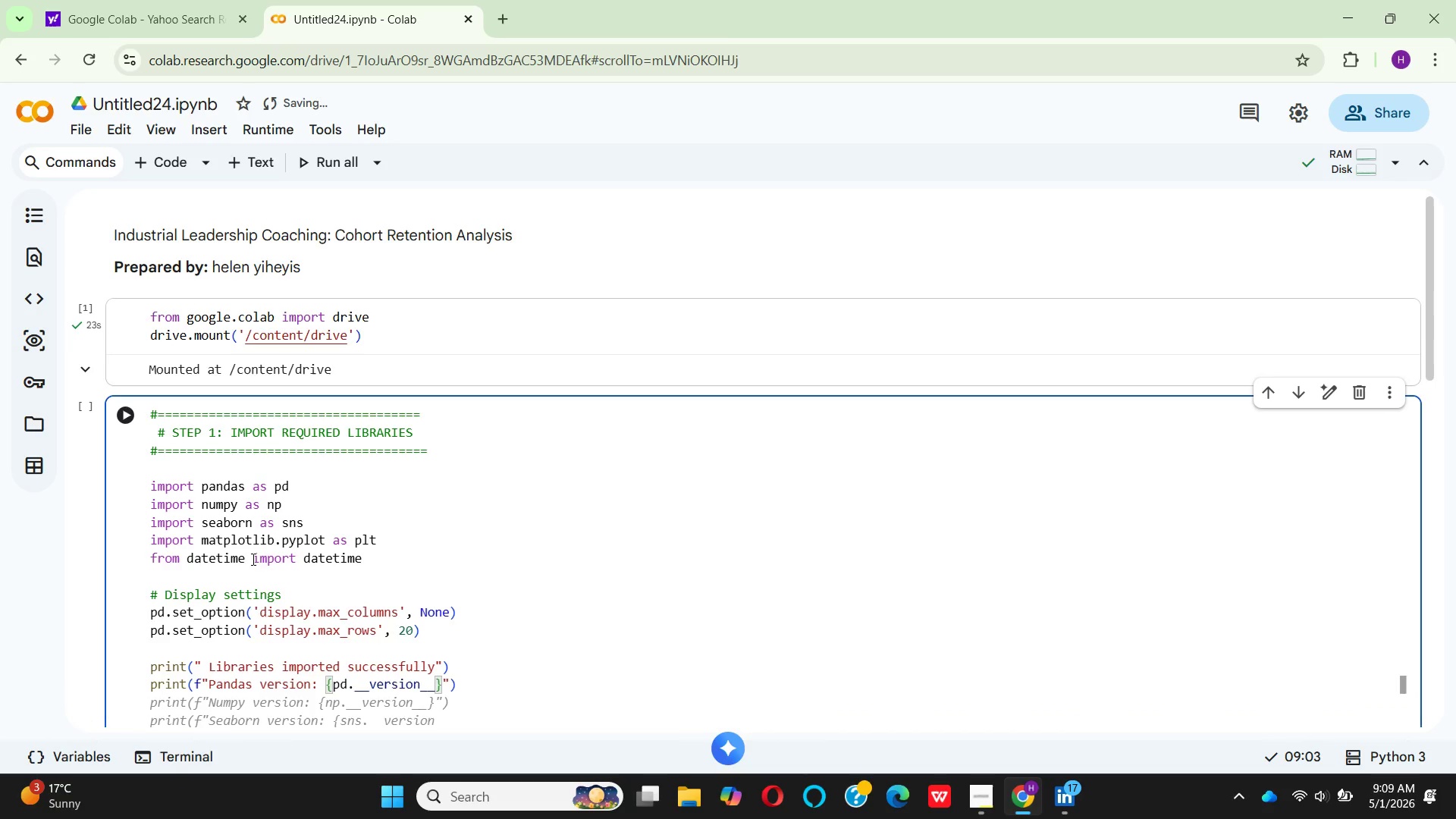 
key(ArrowRight)
 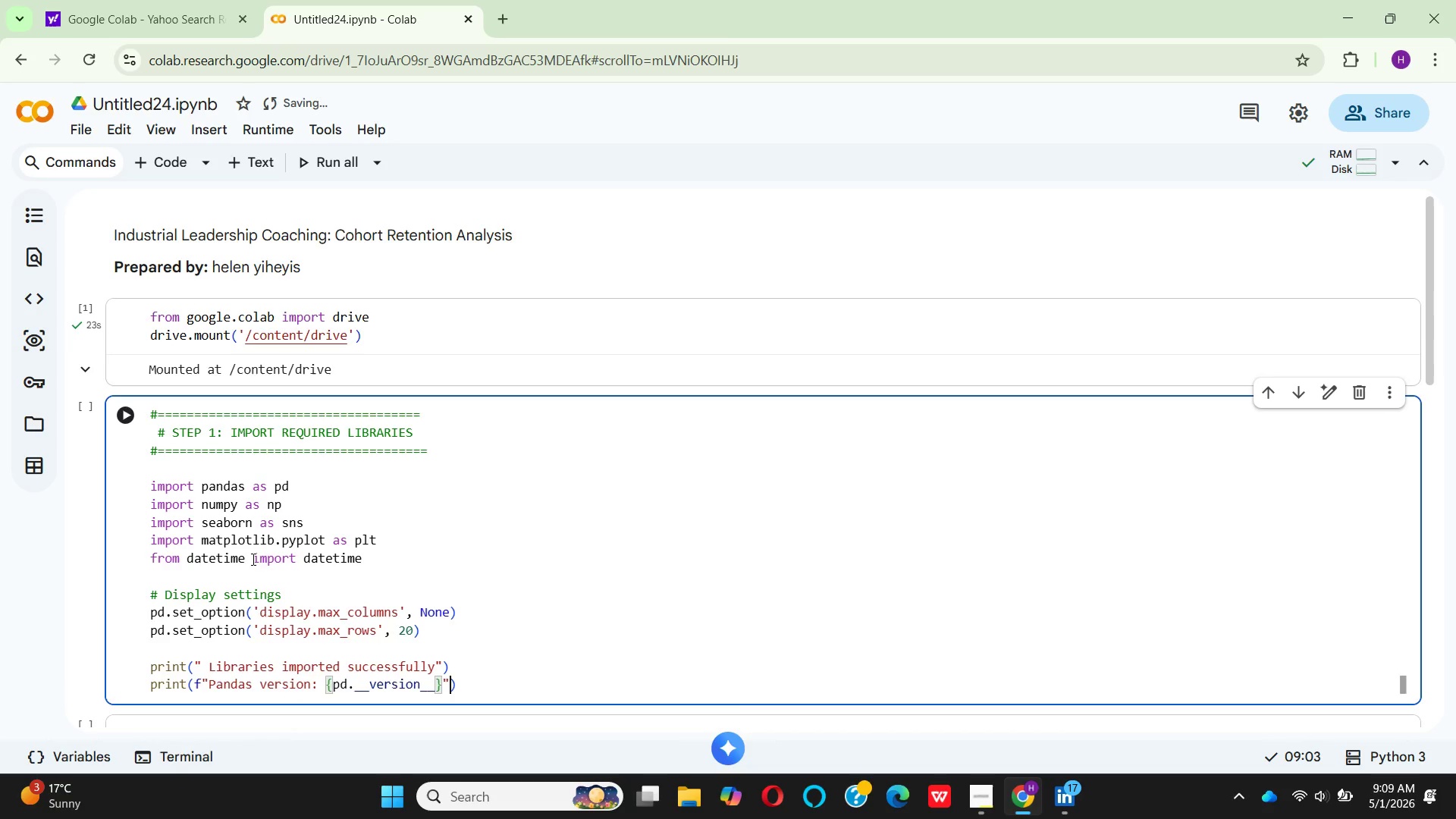 
key(ArrowRight)
 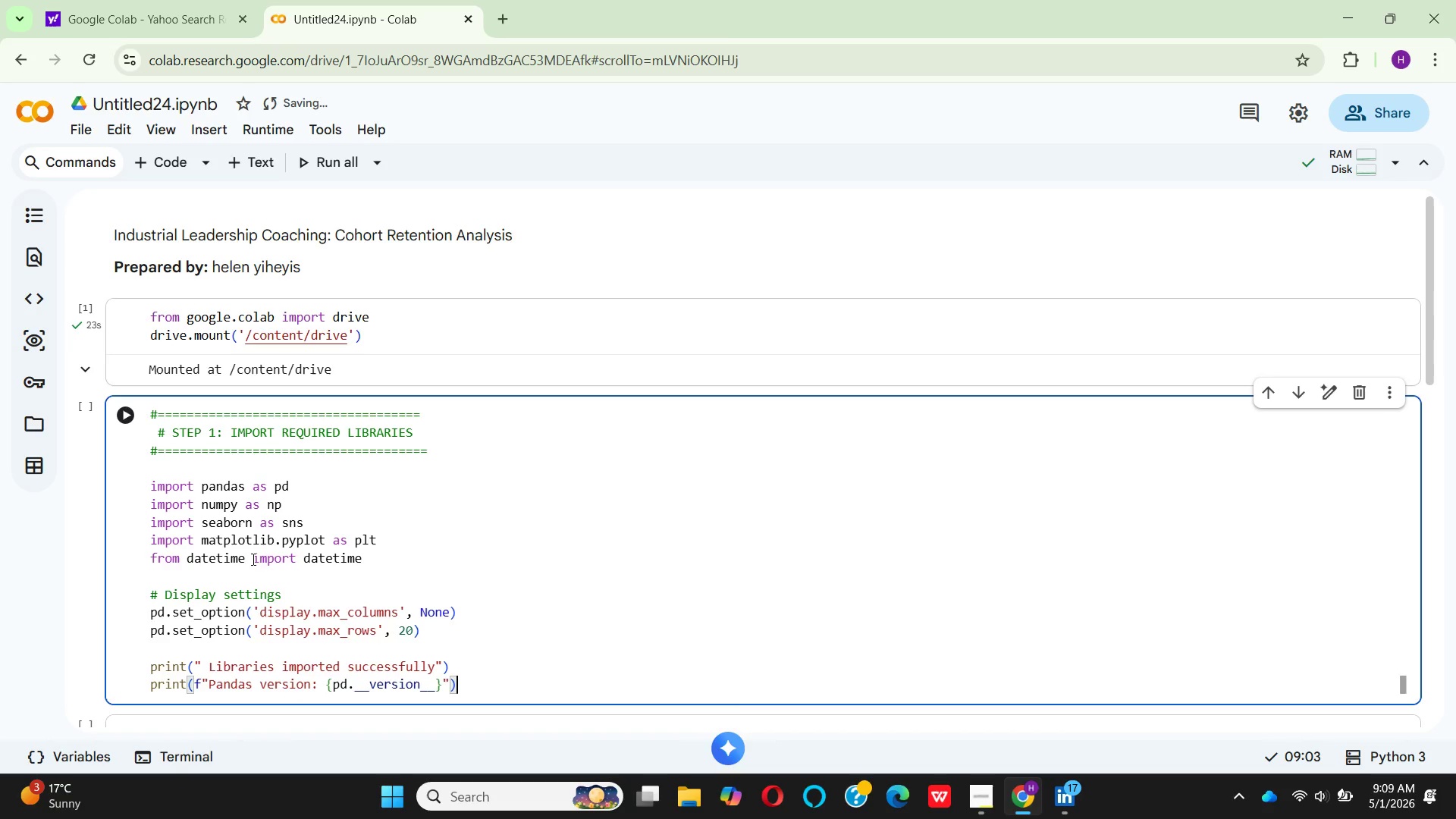 
key(ArrowRight)
 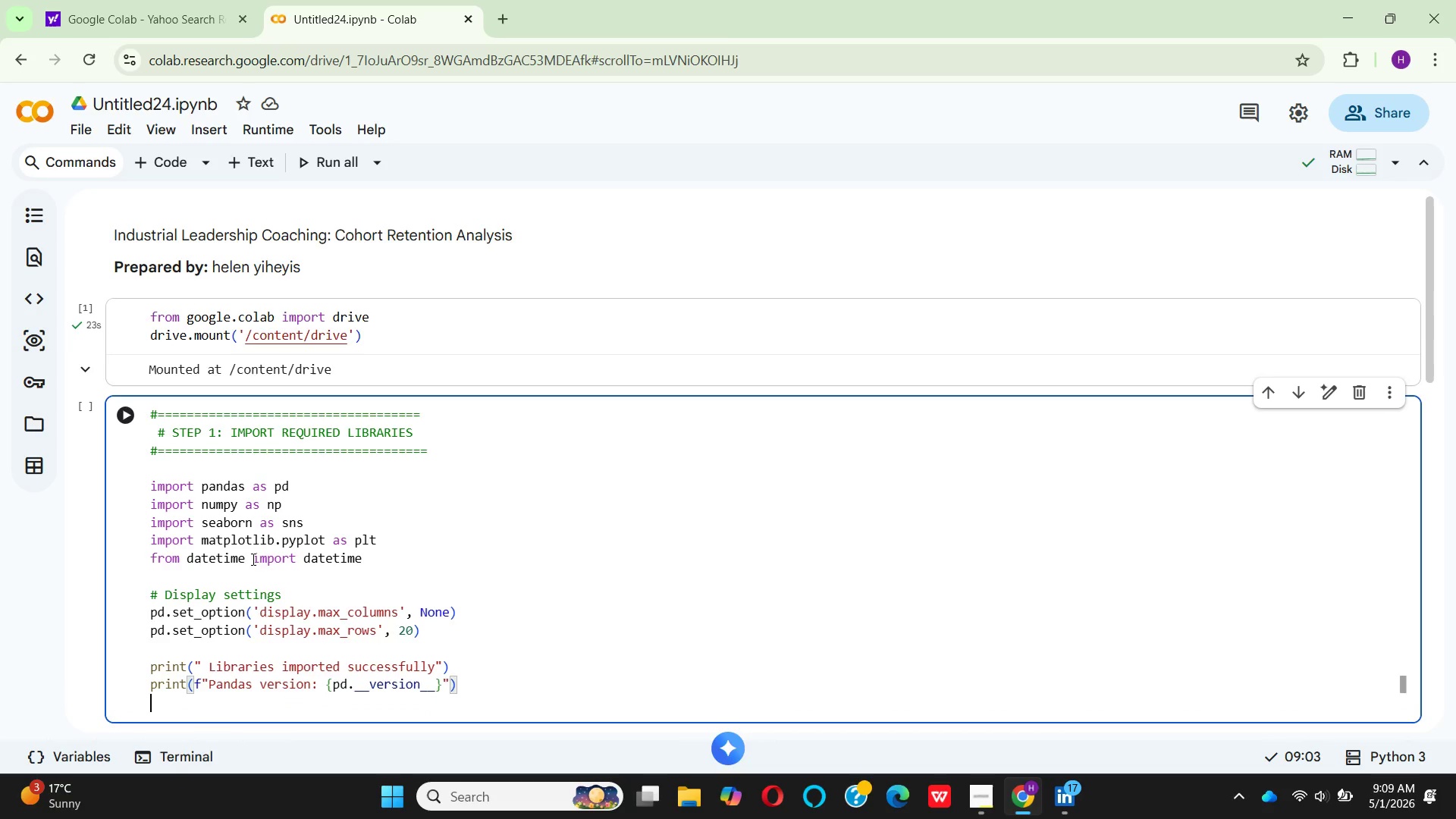 
key(Enter)
 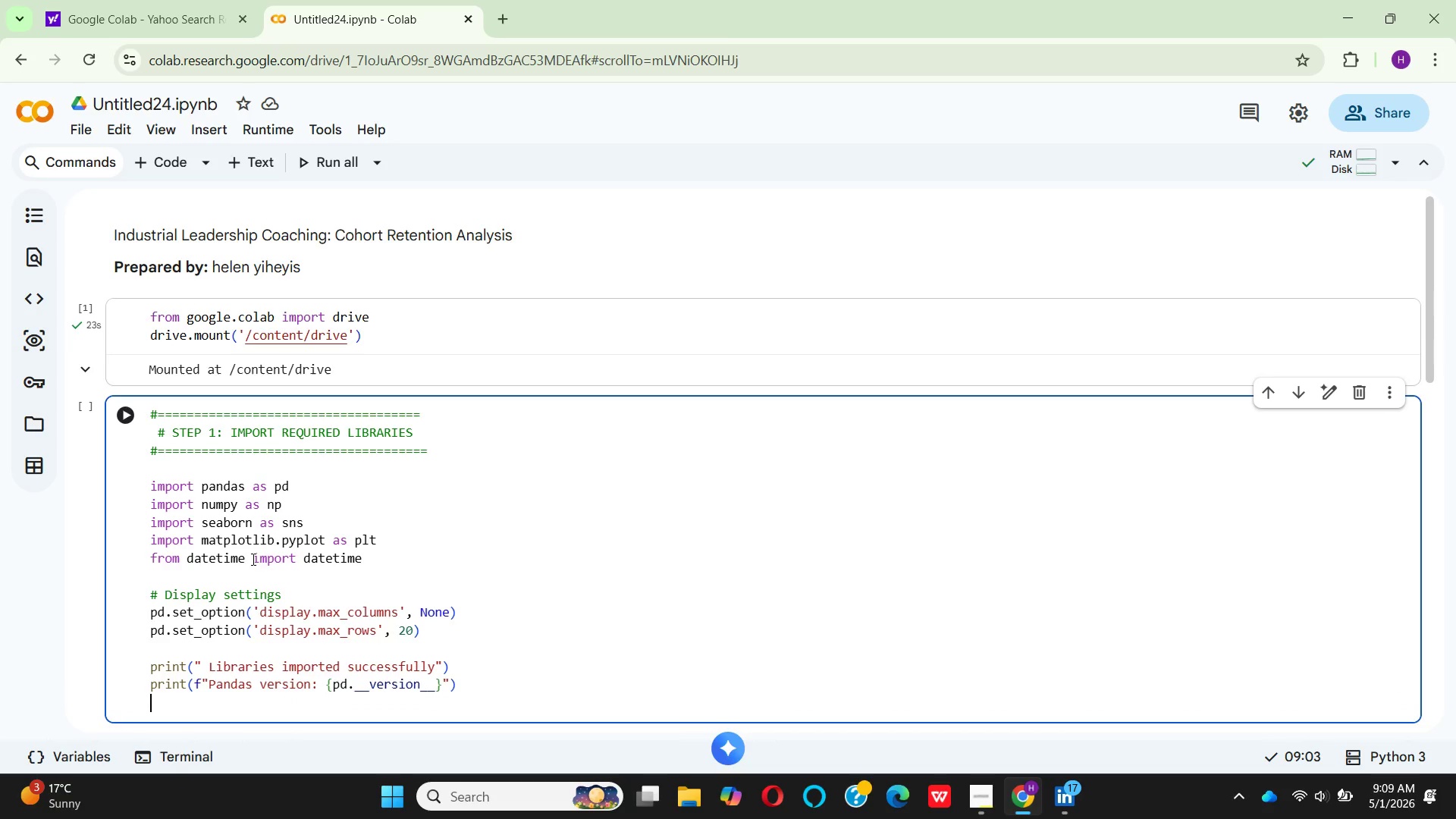 
type(prinr)
key(Backspace)
type(t(f"Seaborn version: {sns.__Versi)
 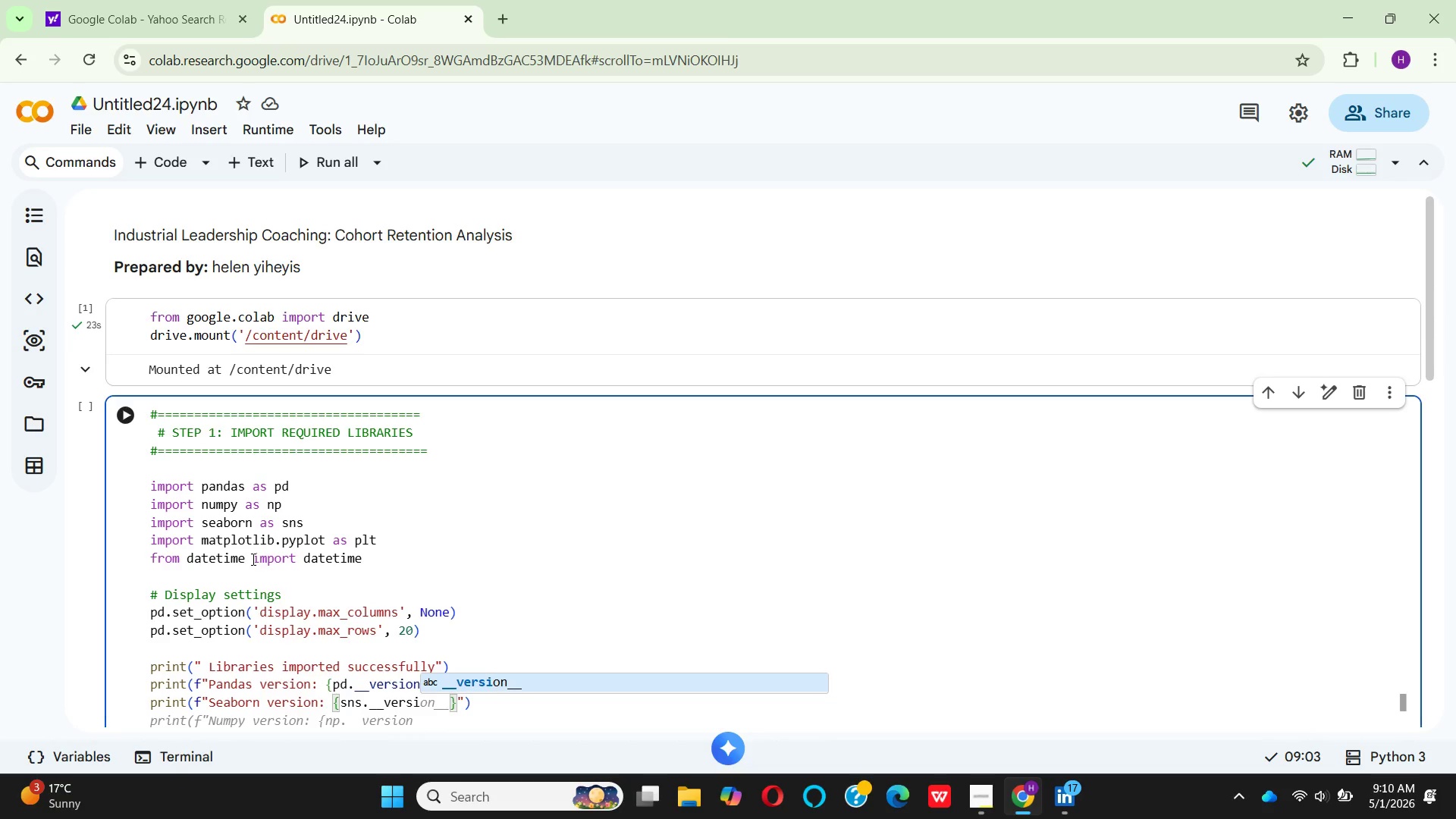 
key(Enter)
 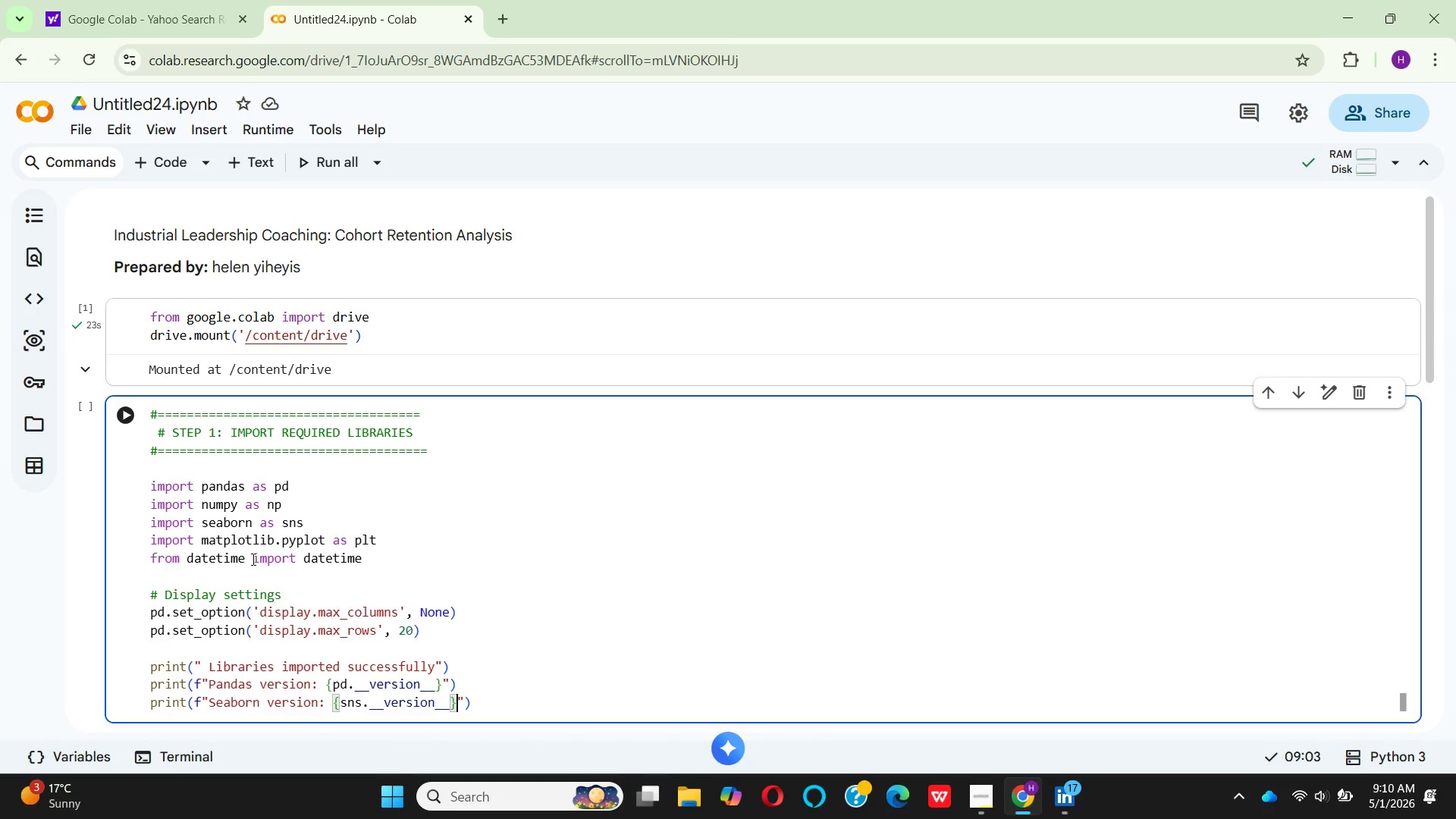 
key(ArrowRight)
 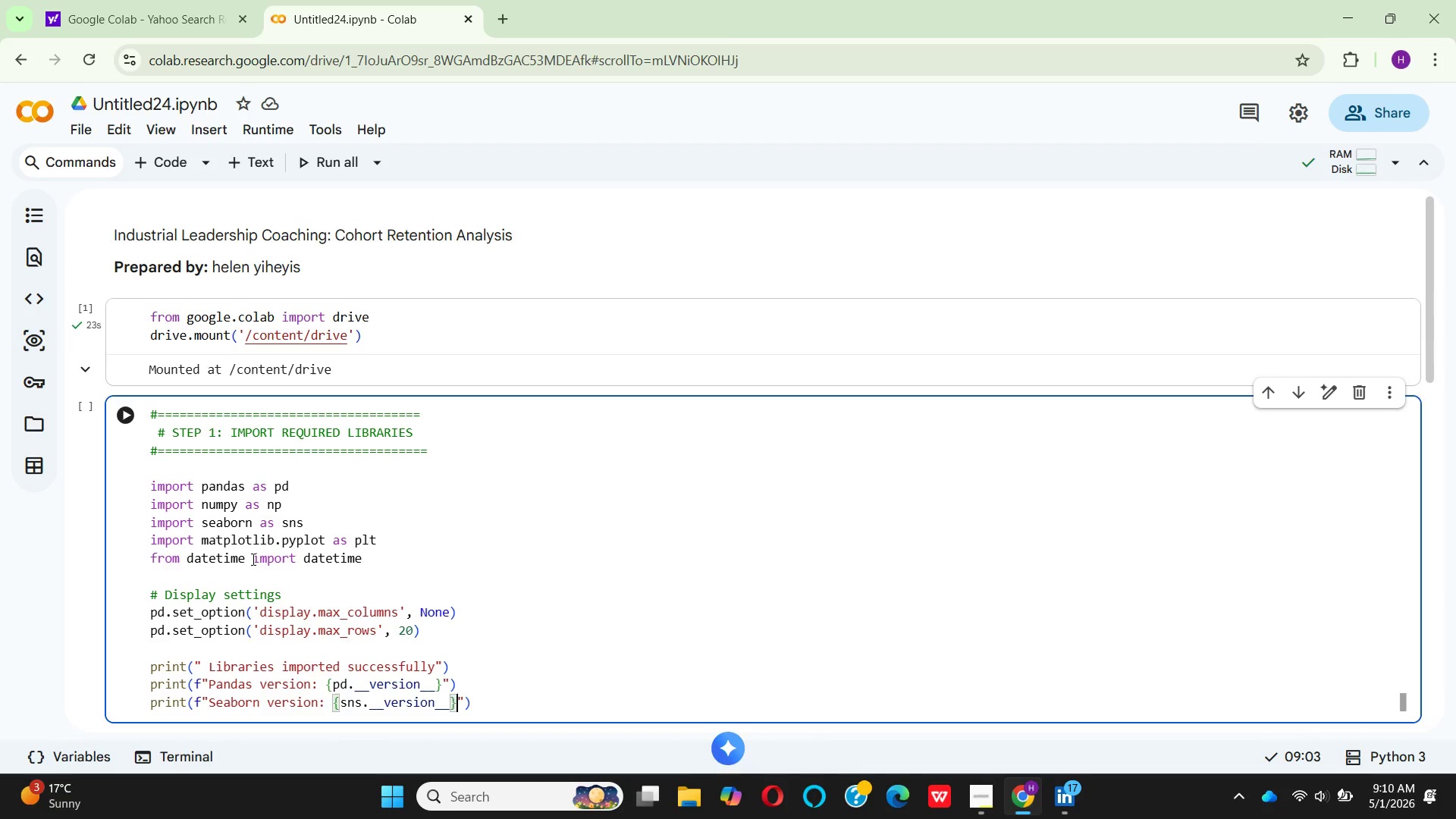 
key(ArrowRight)
 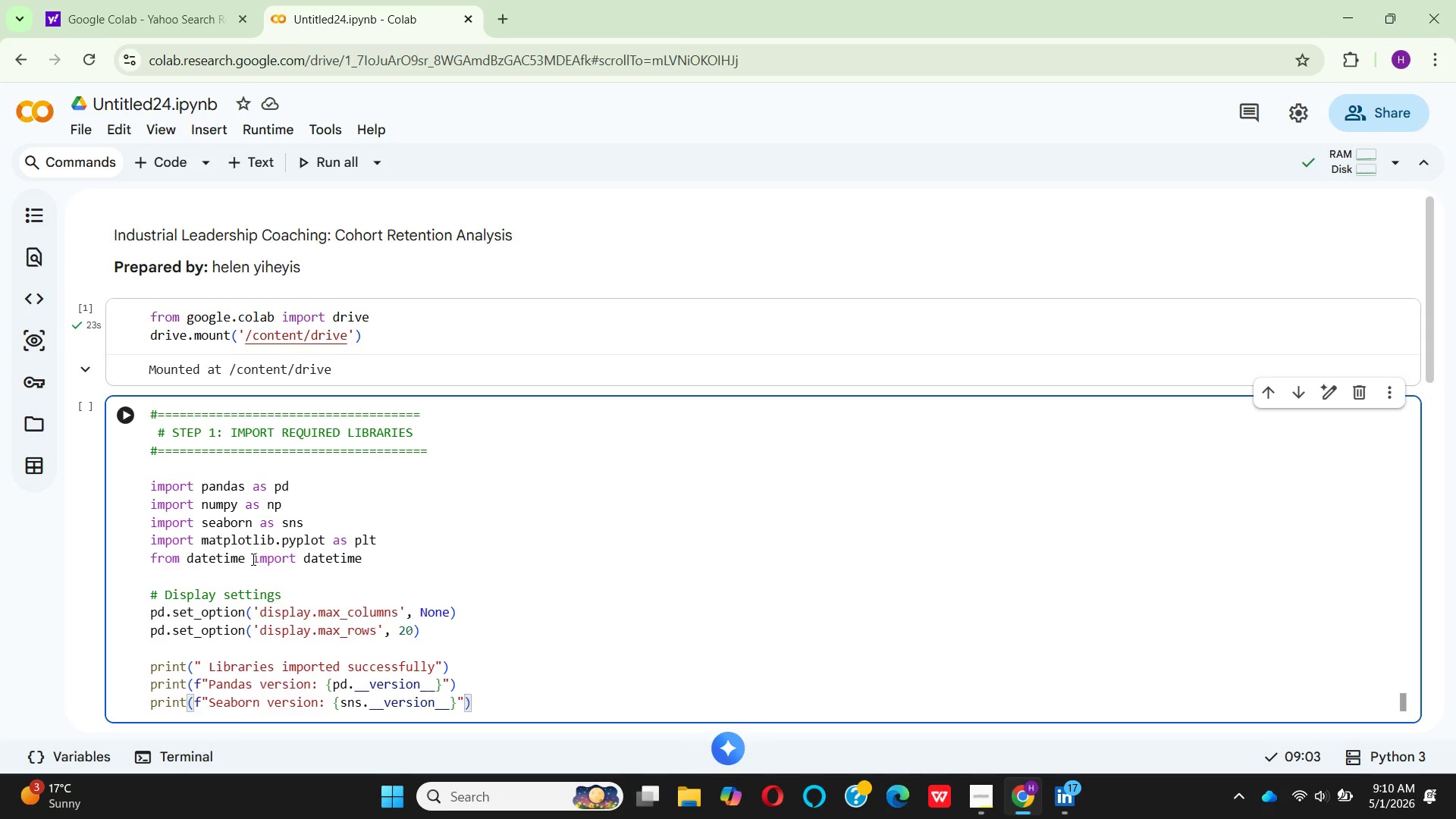 
key(ArrowRight)
 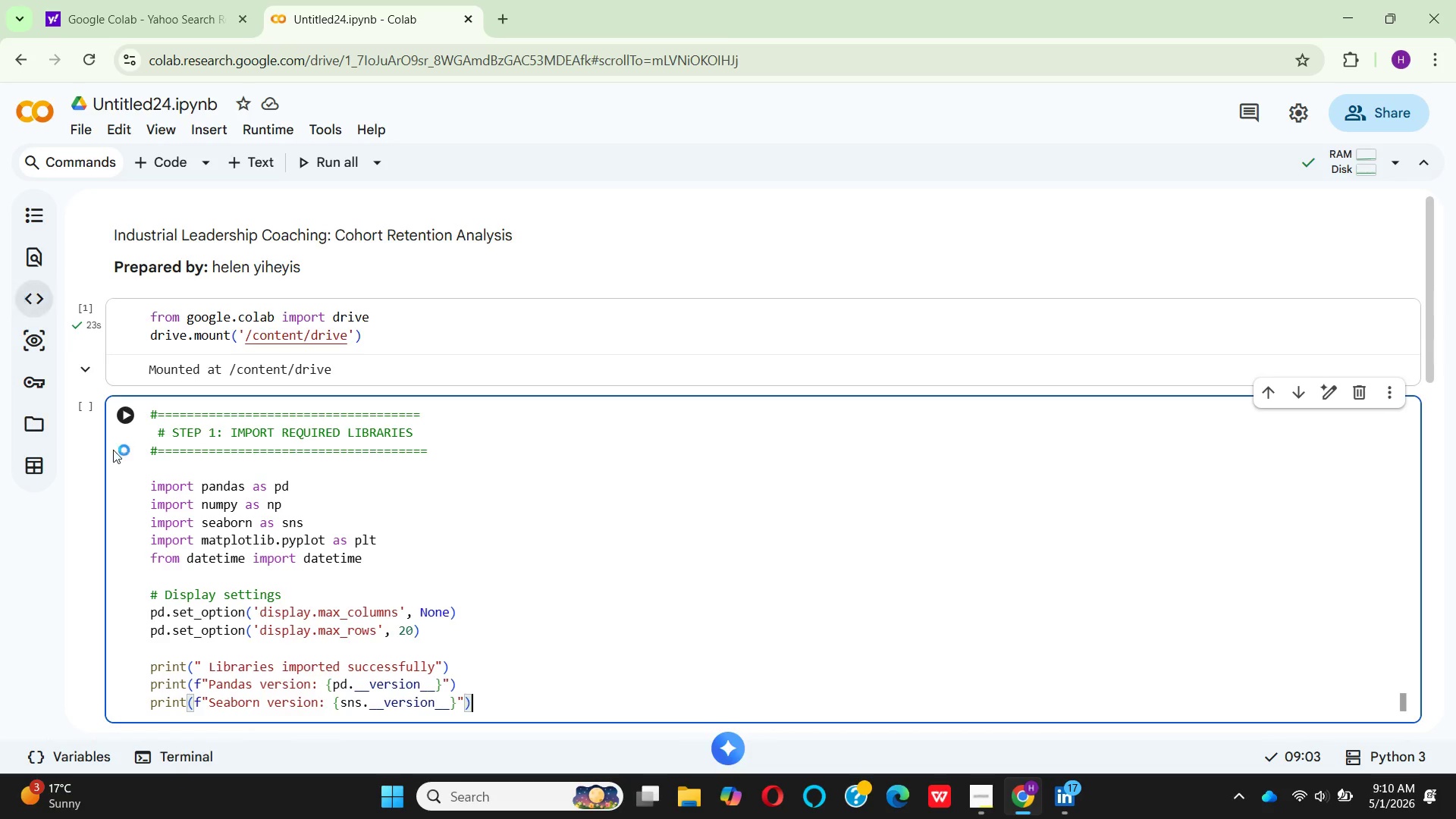 
wait(6.67)
 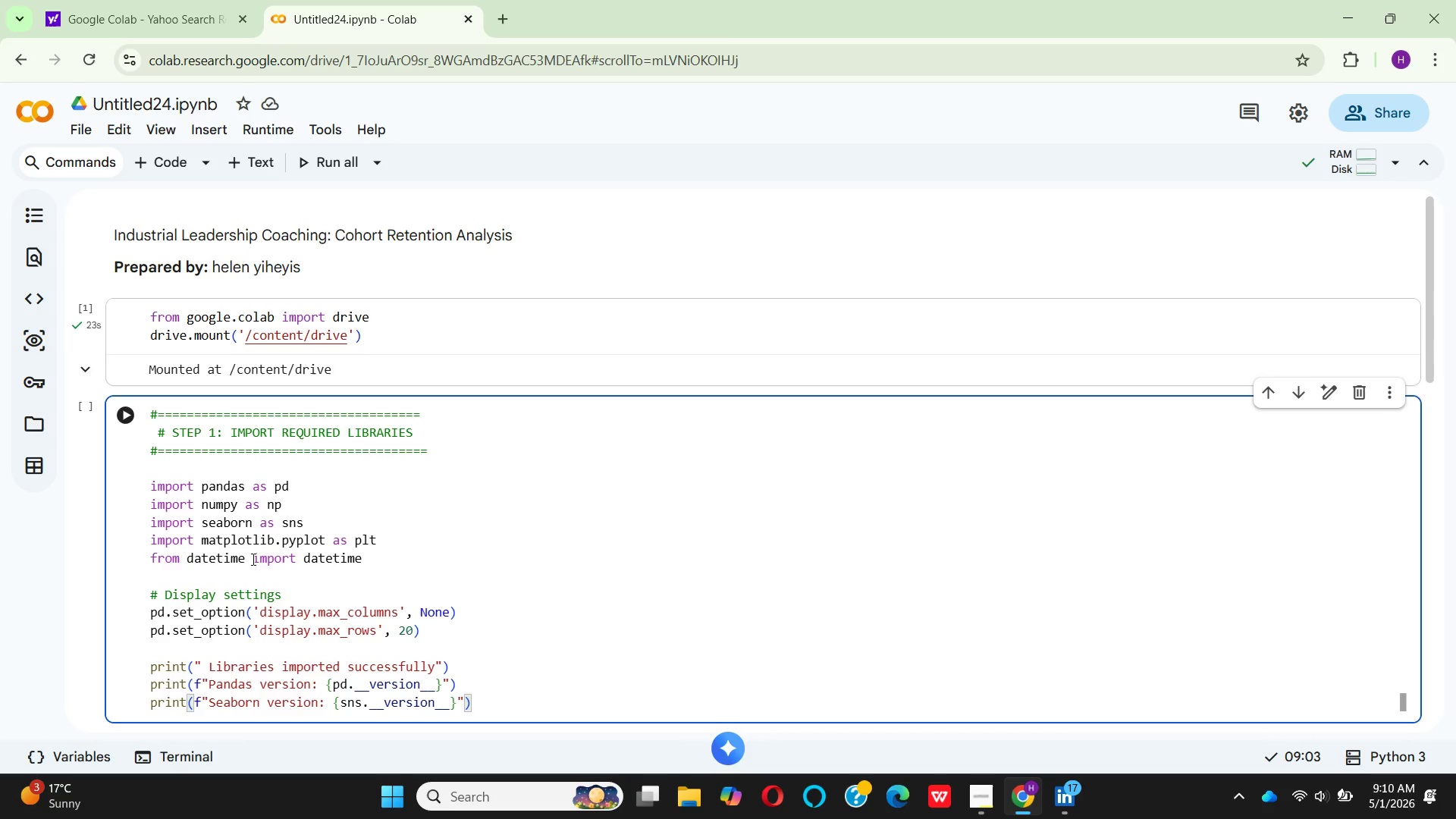 
left_click([139, 425])
 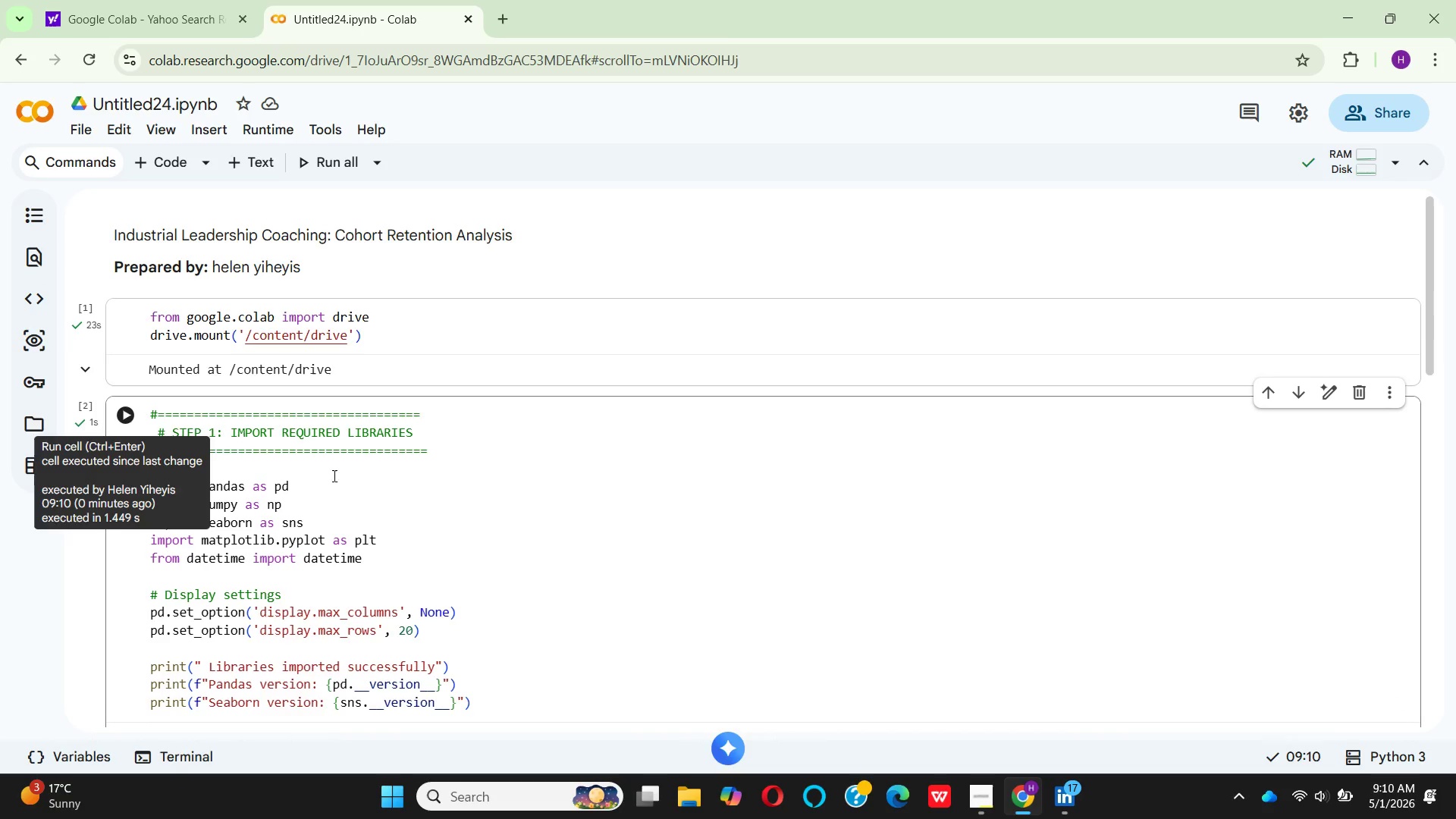 
scroll: coordinate [524, 537], scroll_direction: down, amount: 3.0
 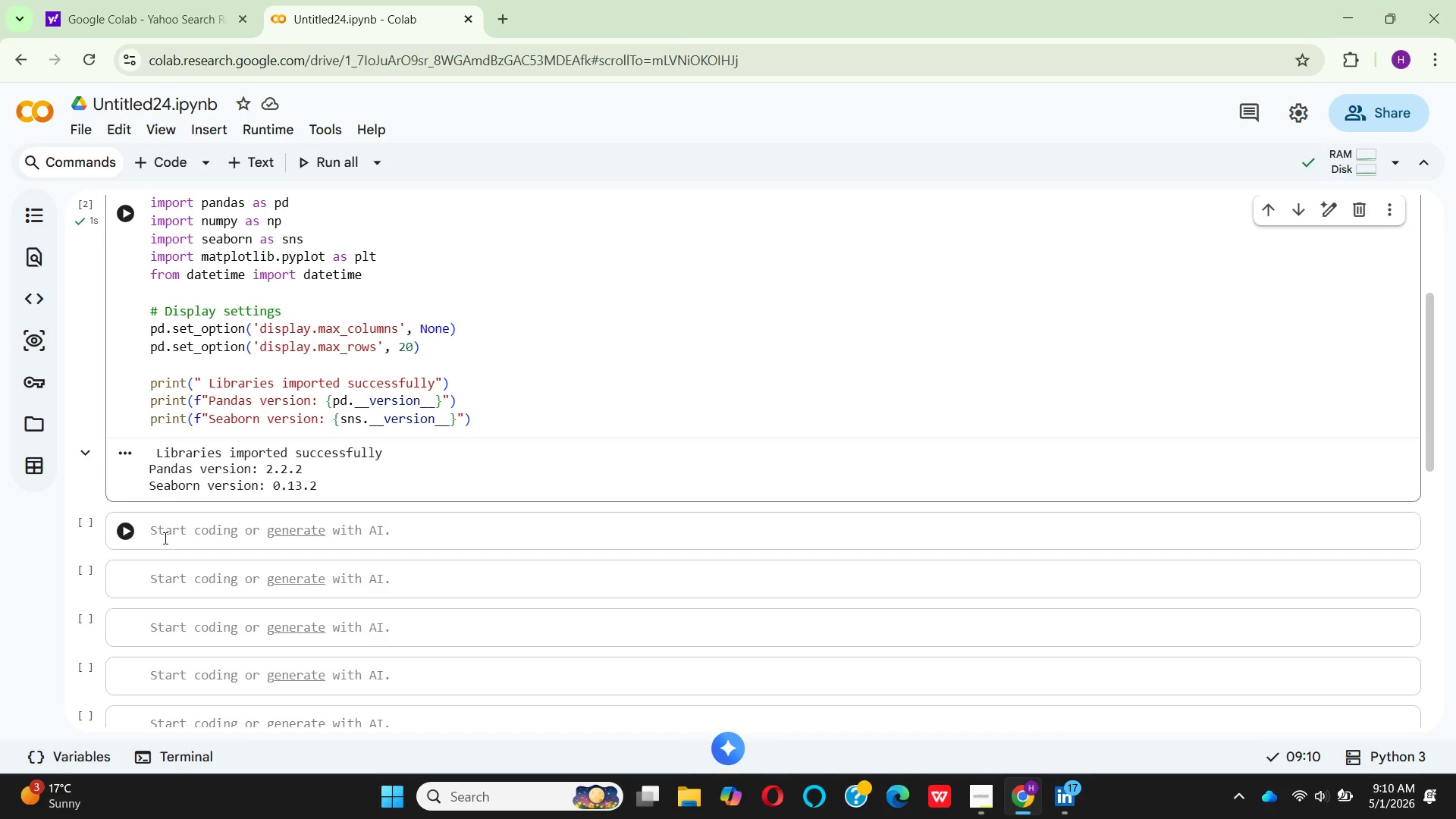 
left_click([164, 538])
 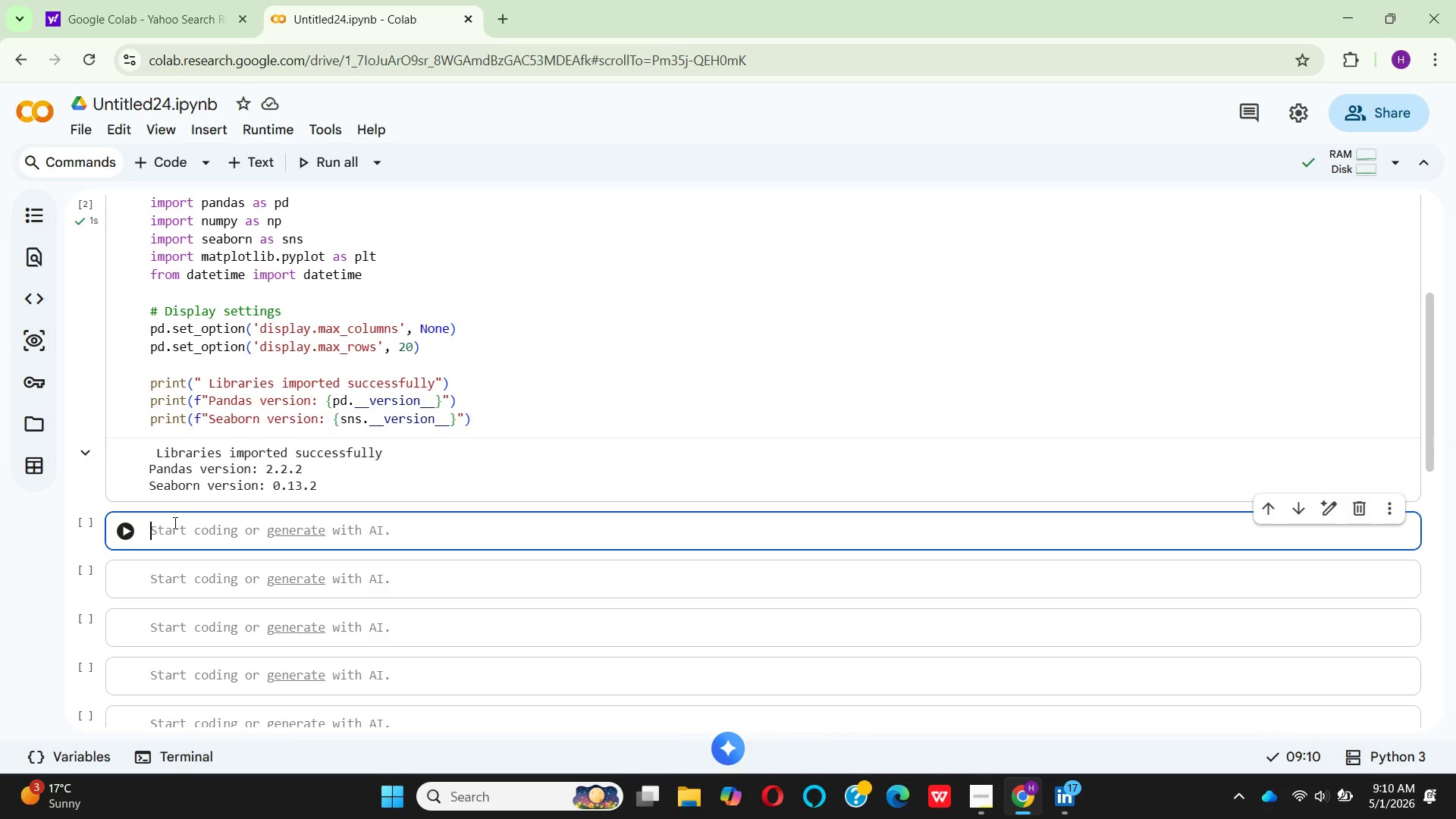 
key(Shift+3)
 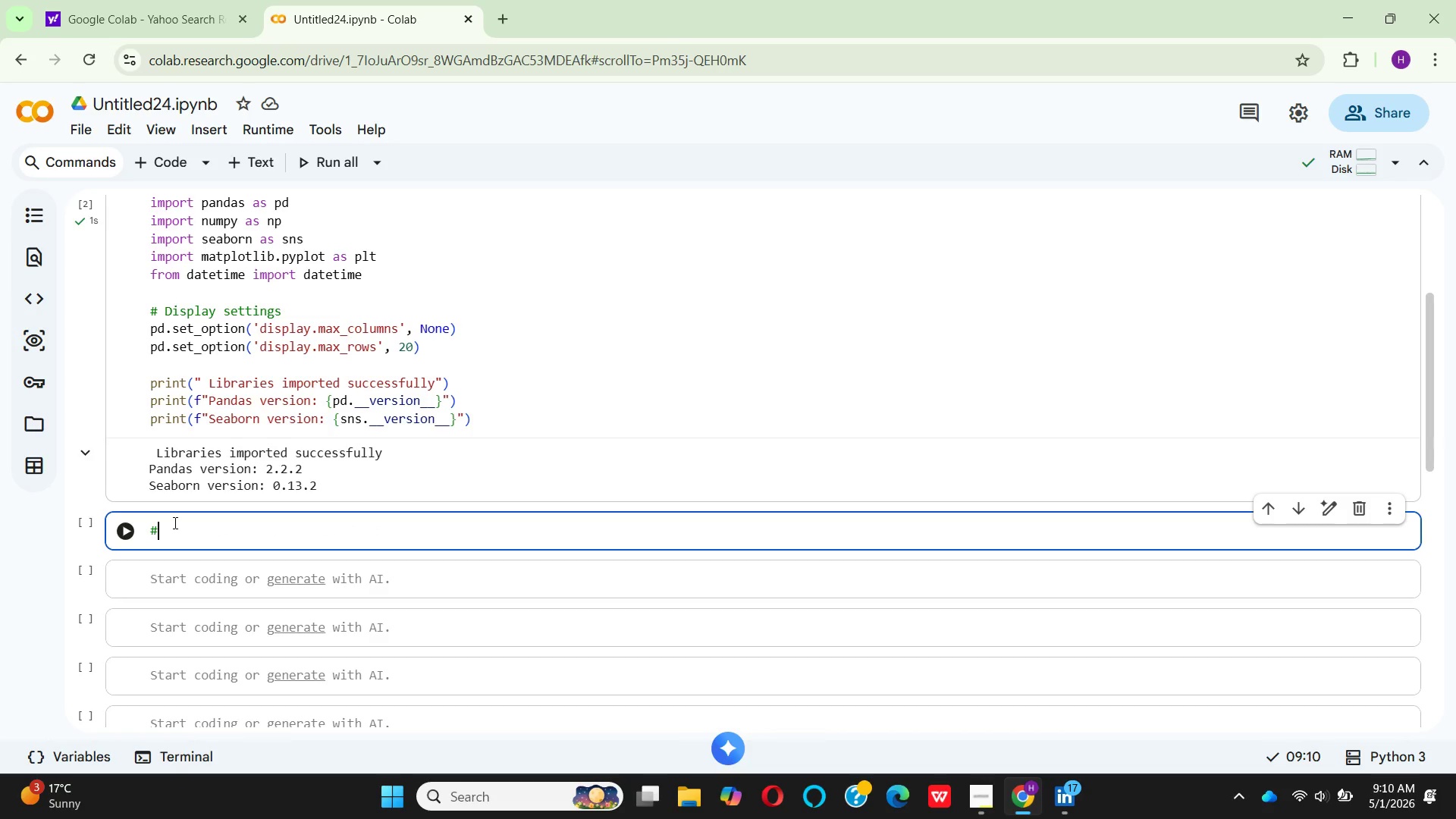 
key(Backspace)
 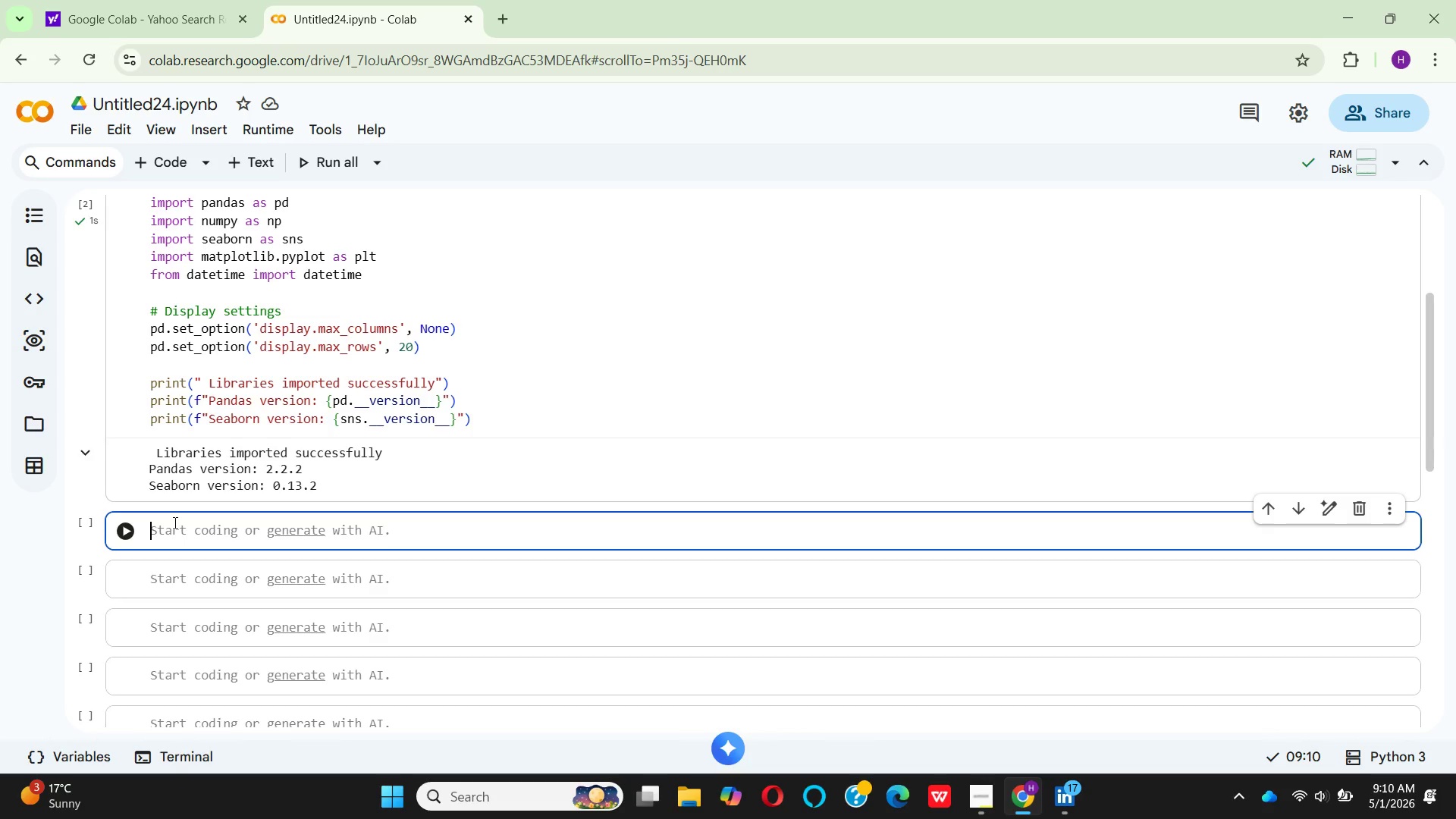 
key(Shift+3)
 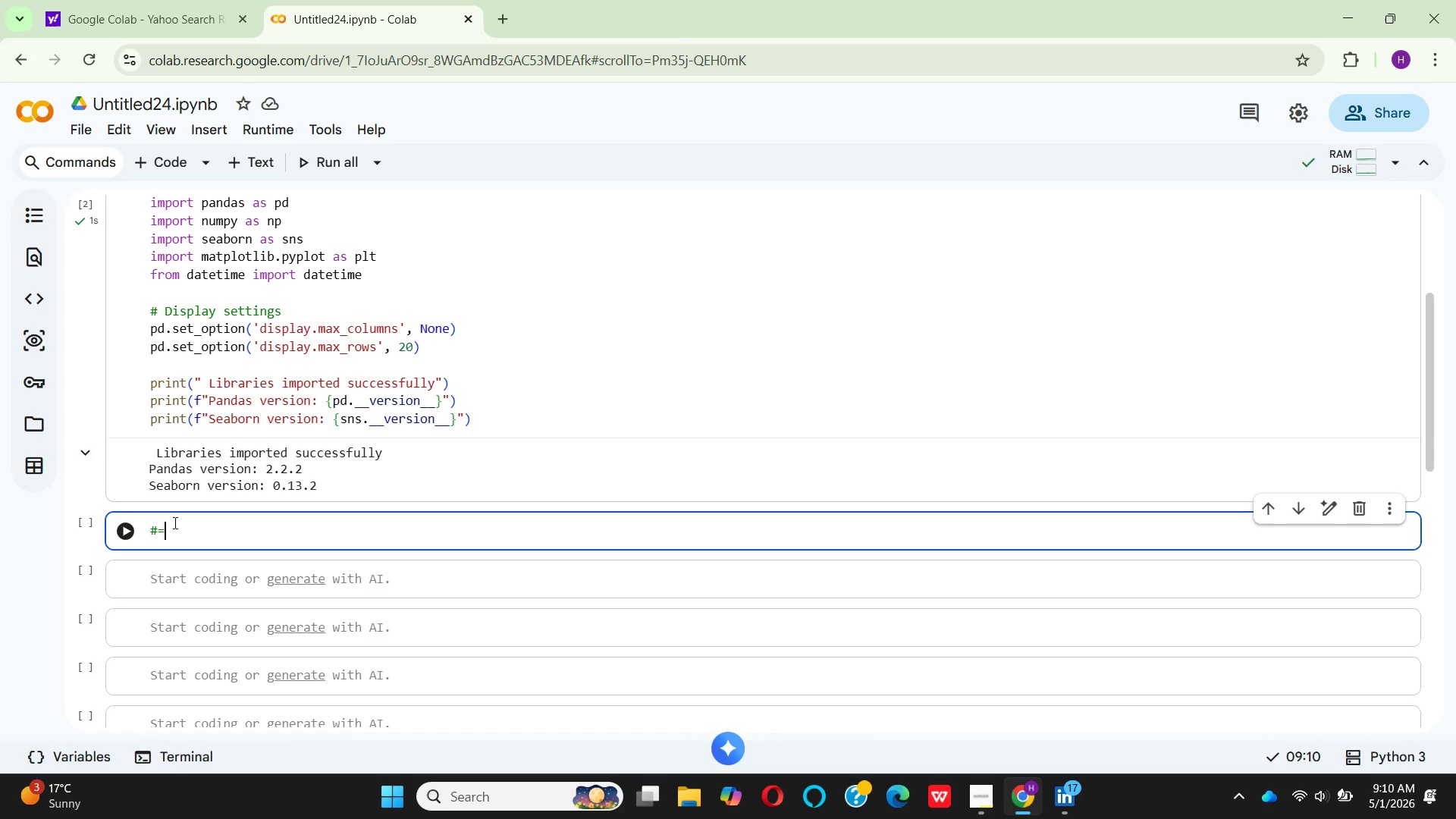 
hold_key(key=Equal, duration=1.53)
 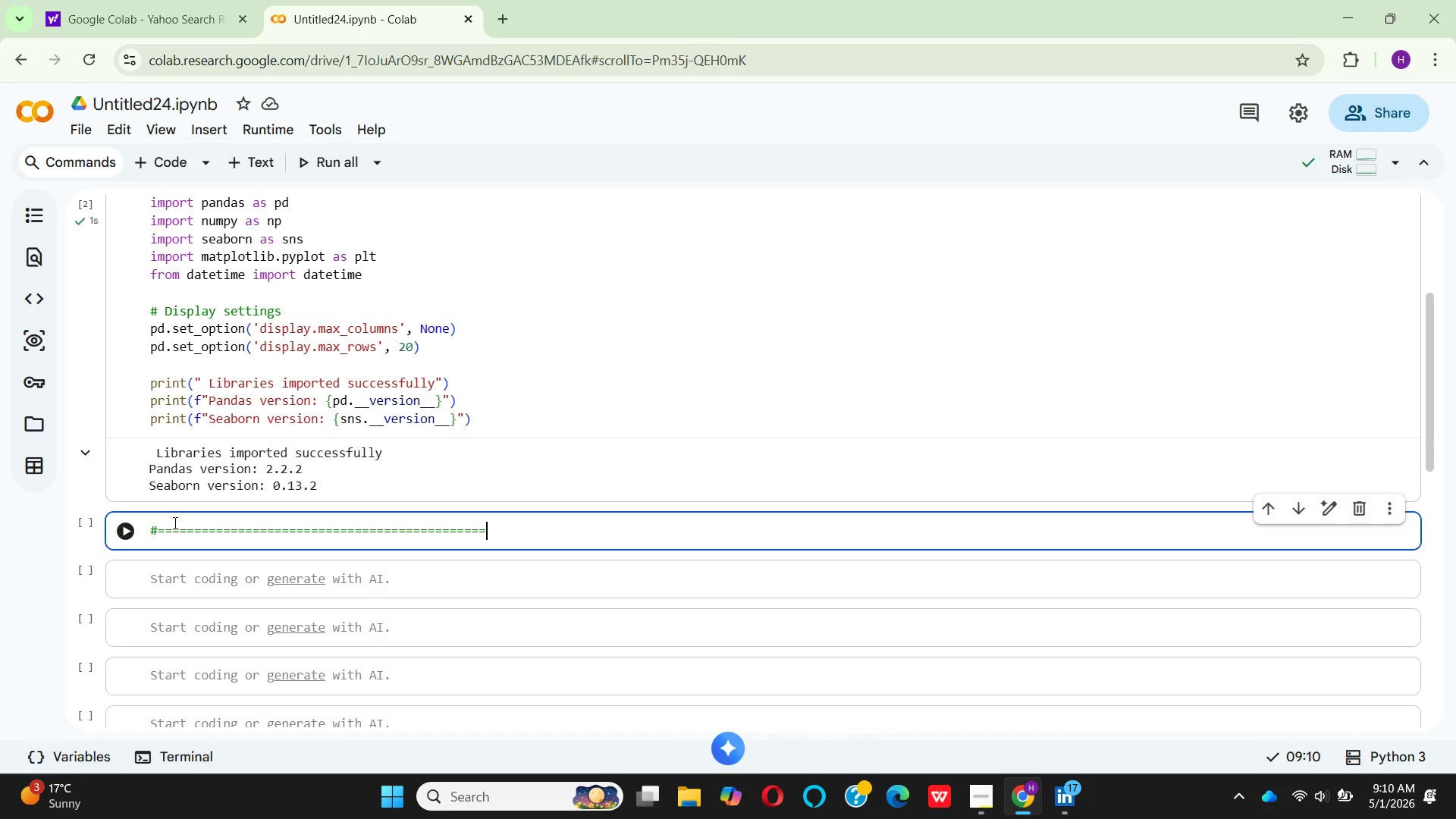 
hold_key(key=Equal, duration=0.44)
 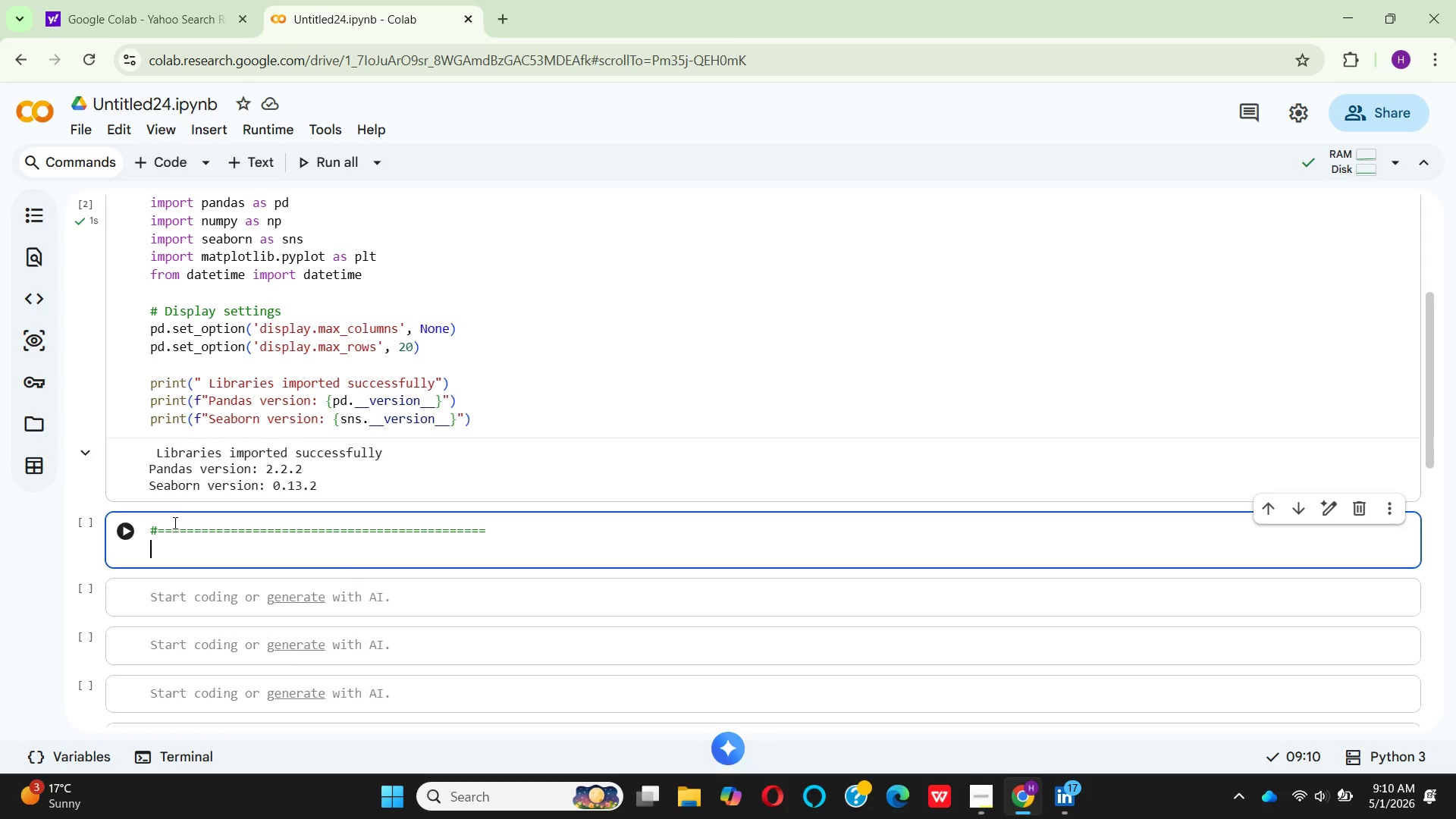 
key(Enter)
 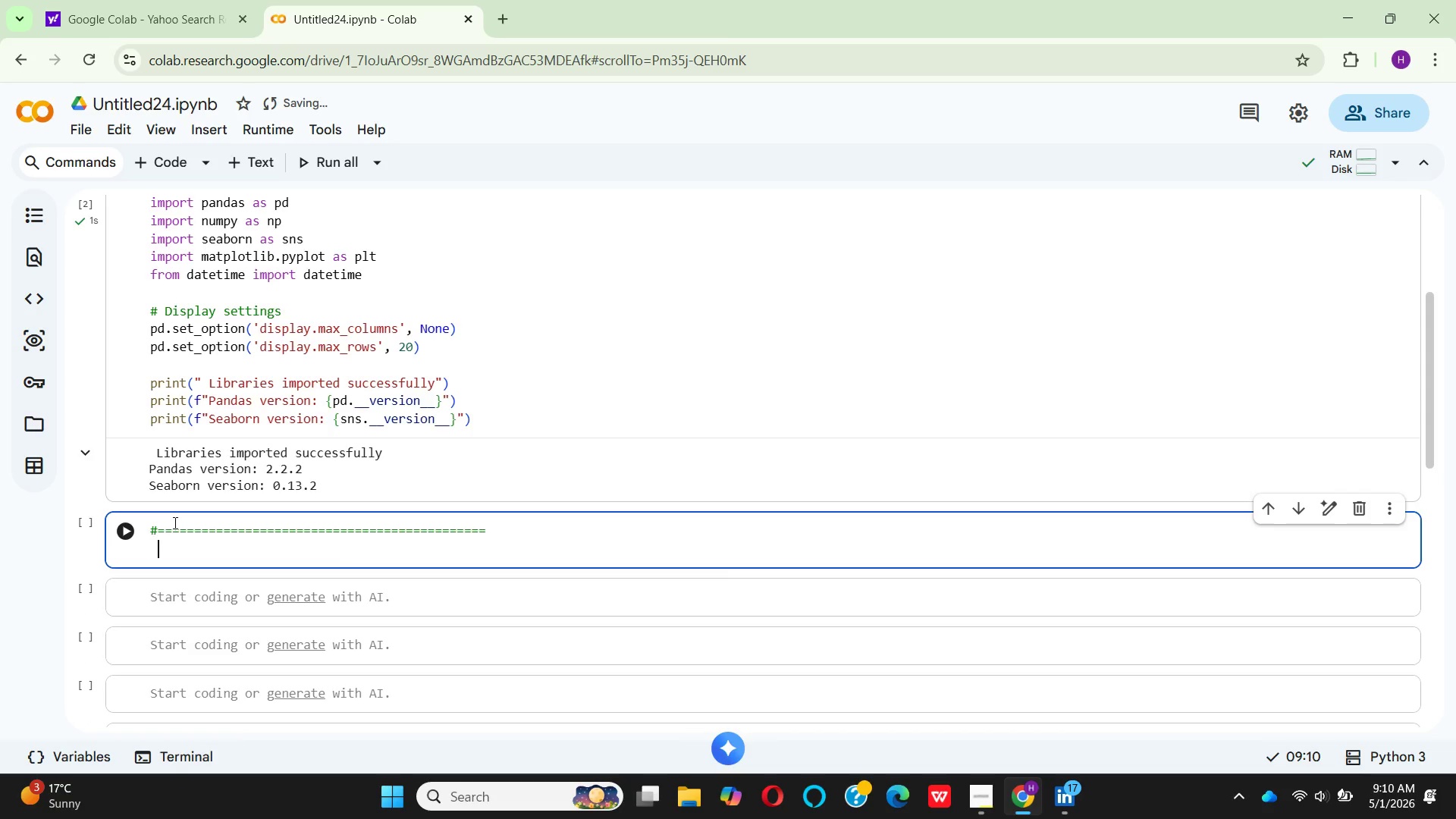 
type(  # SY)
key(Backspace)
type(TEP 2:LOADTHE DAY)
key(Backspace)
type(TASET)
 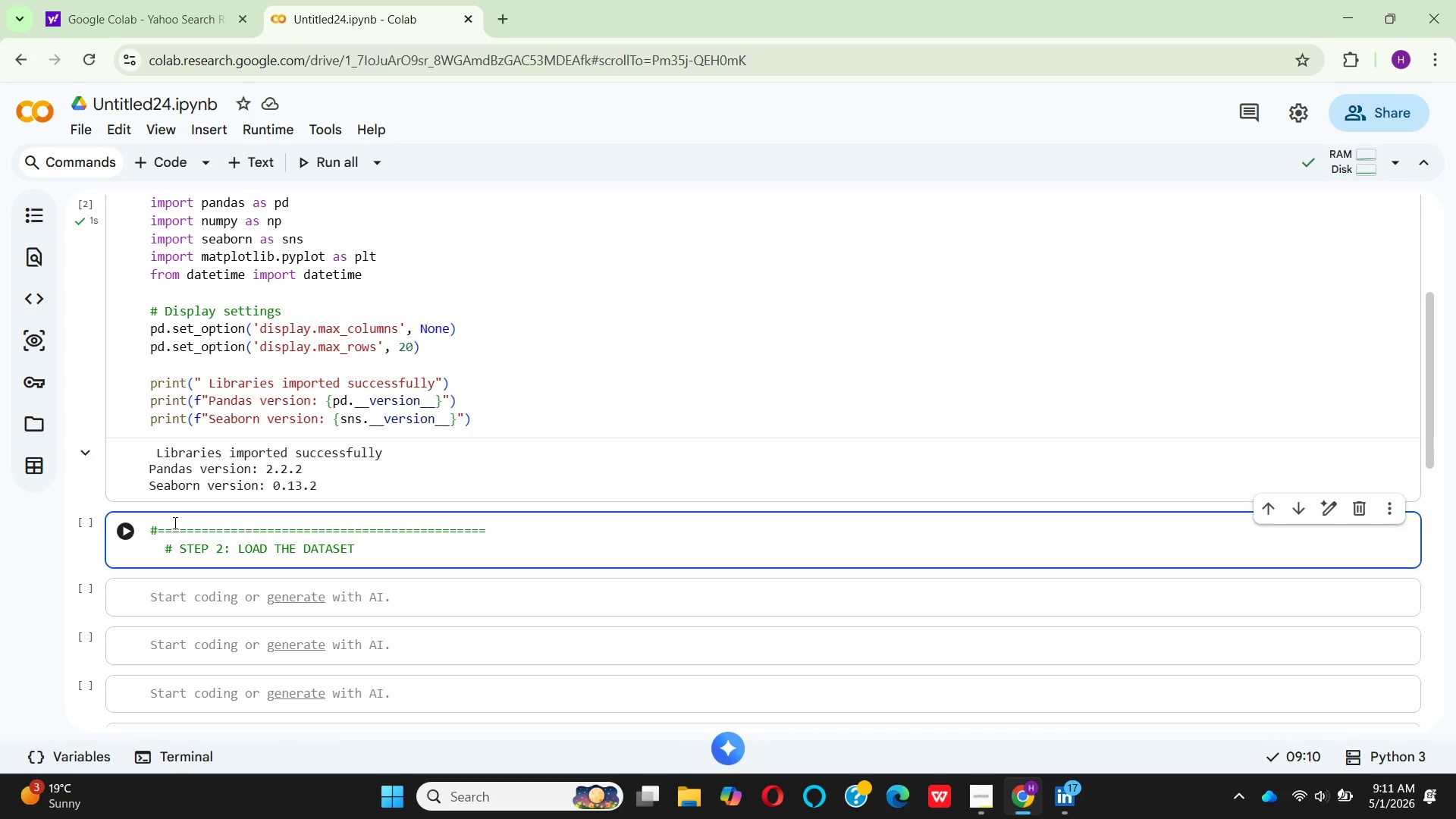 
key(Enter)
 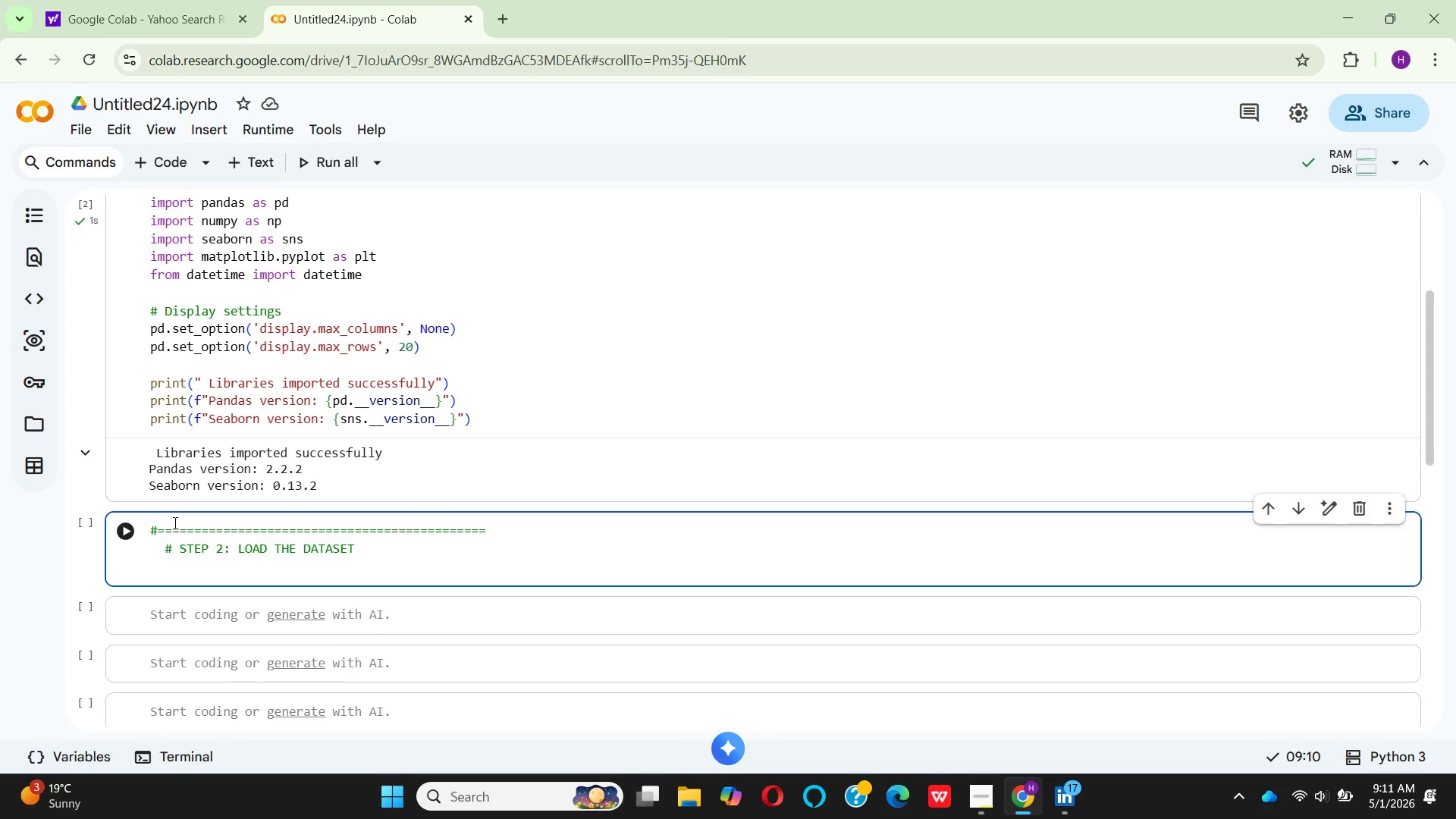 
key(Backspace)
 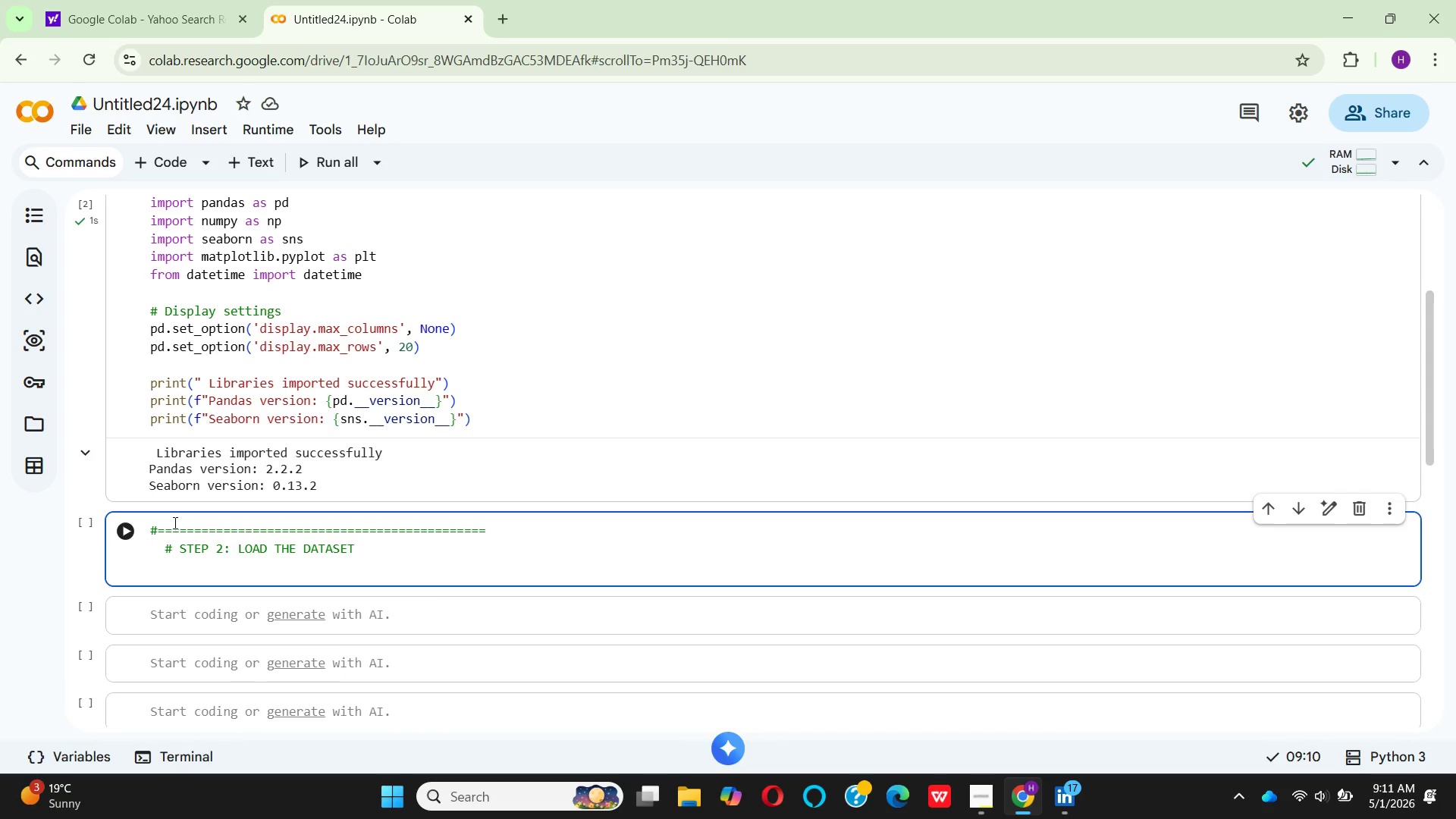 
key(Shift+3)
 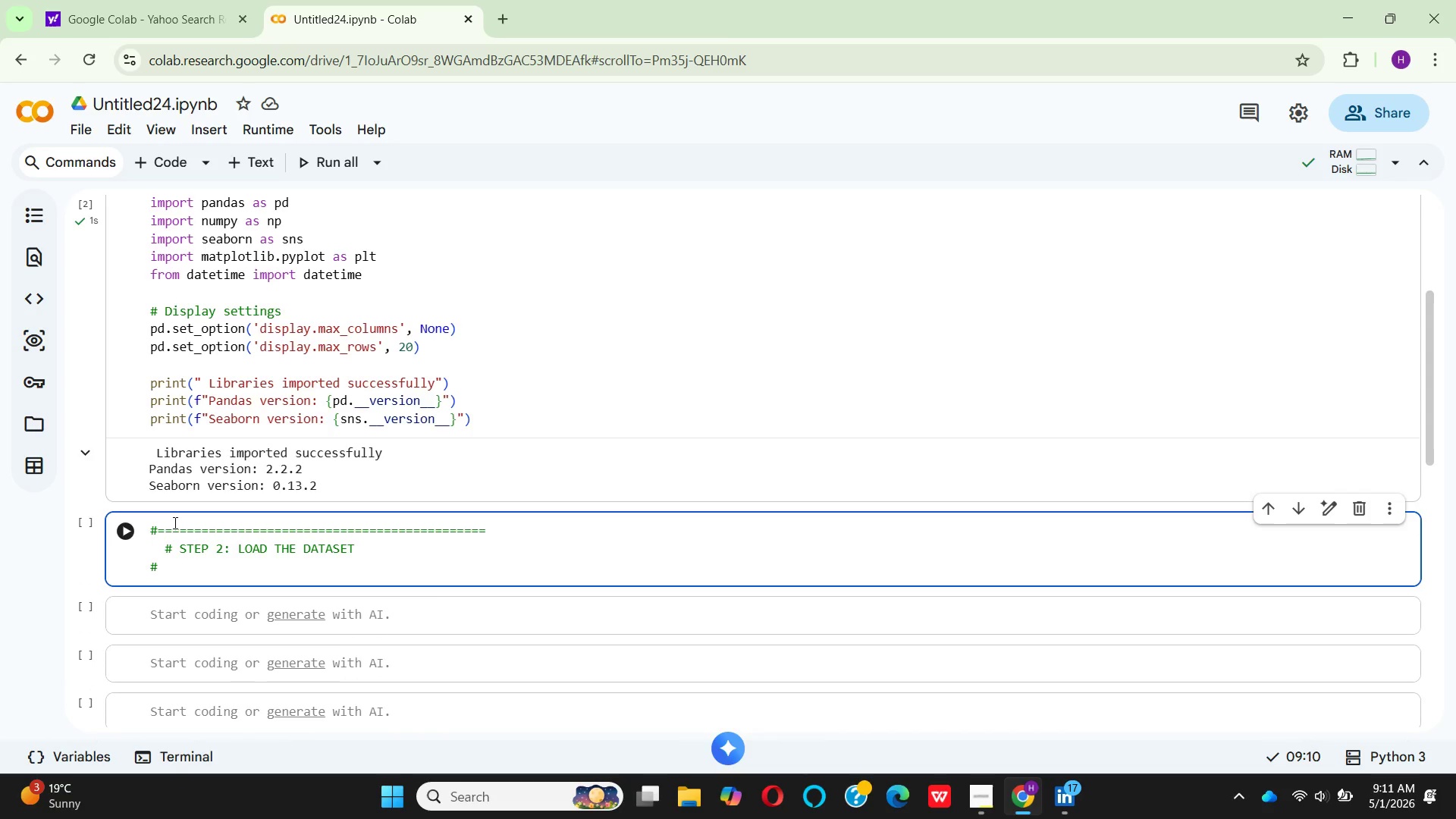 
hold_key(key=Equal, duration=1.5)
 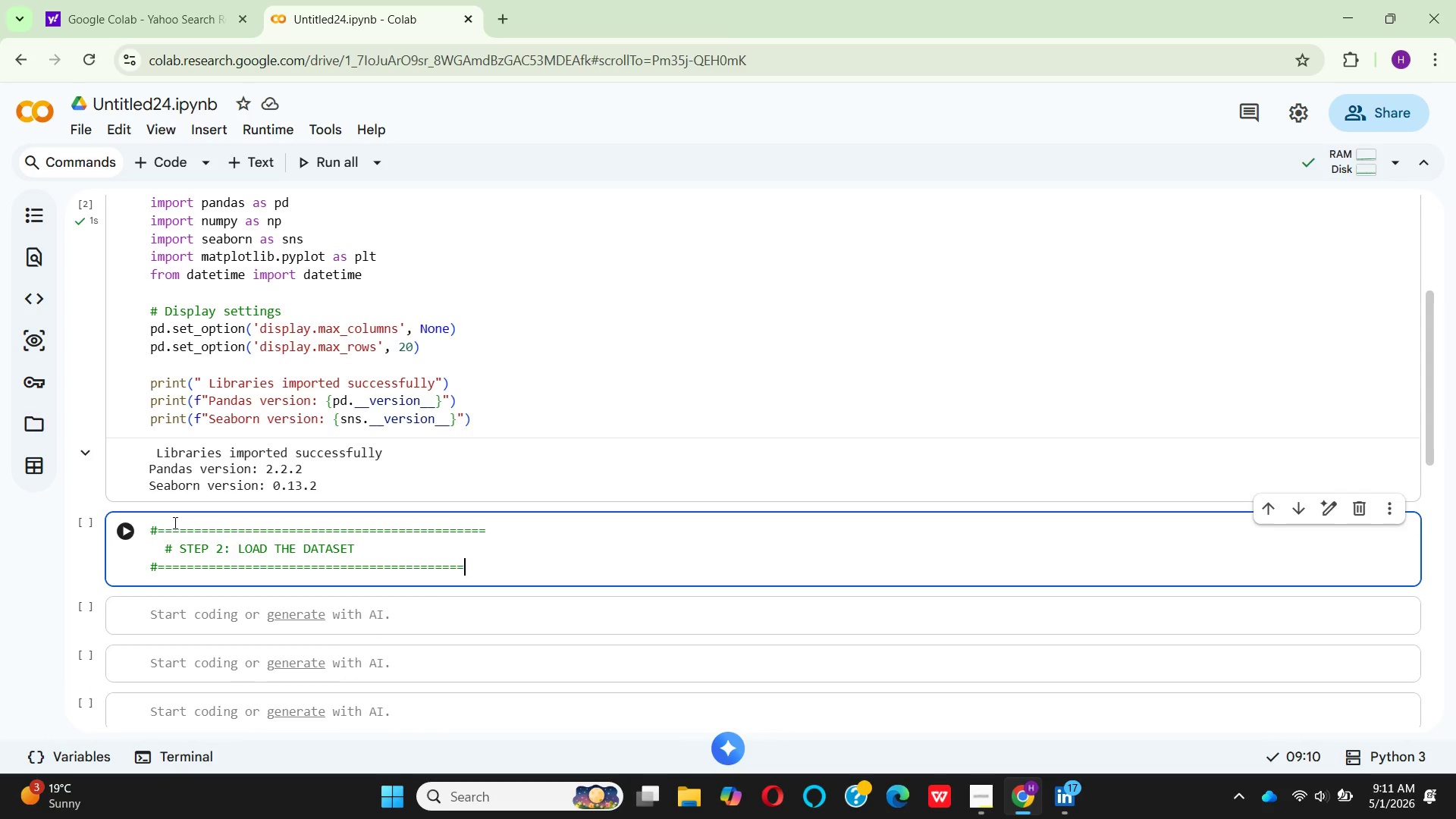 
hold_key(key=Equal, duration=0.34)
 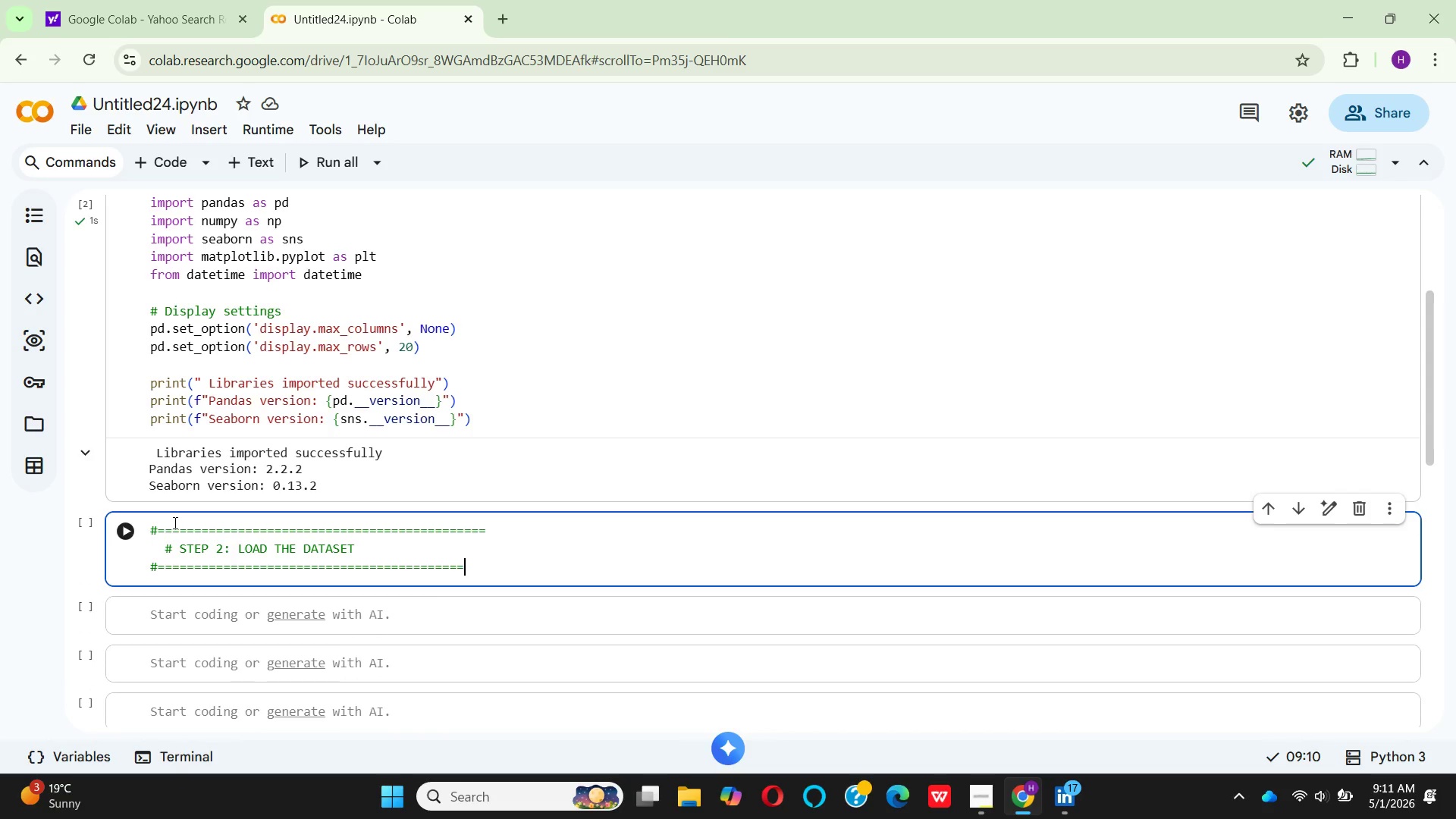 
key(Equal)
 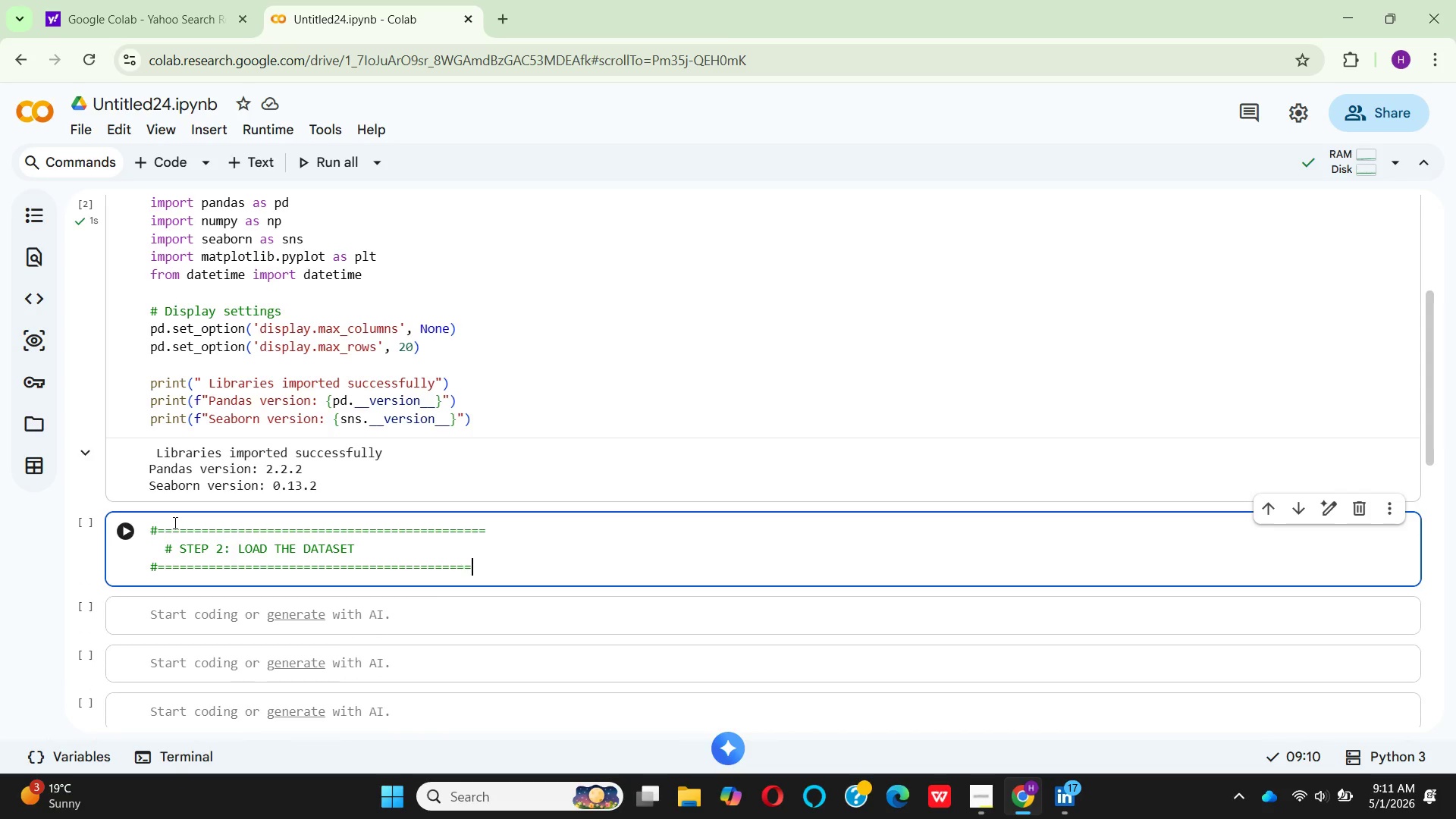 
key(Equal)
 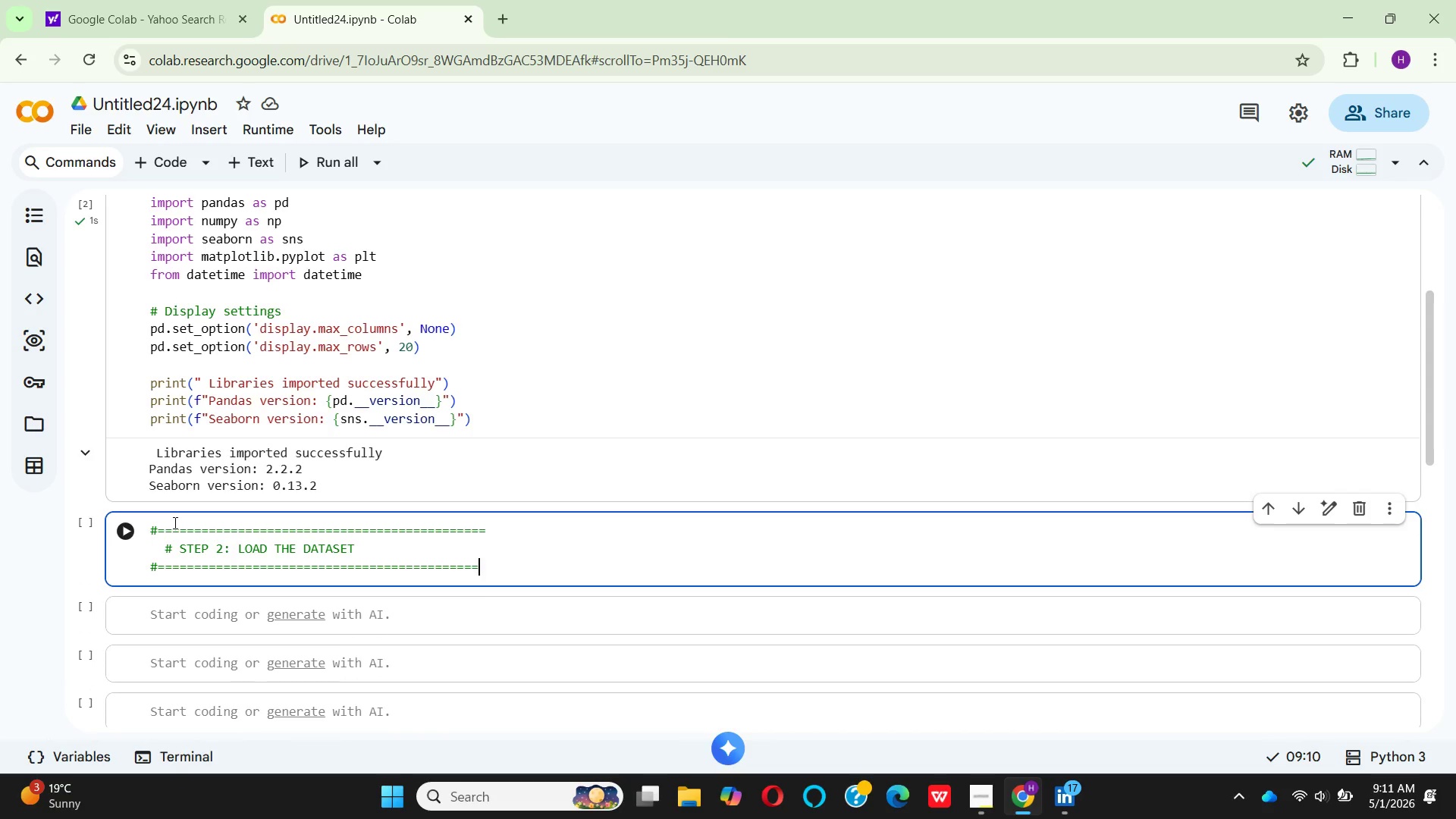 
key(Equal)
 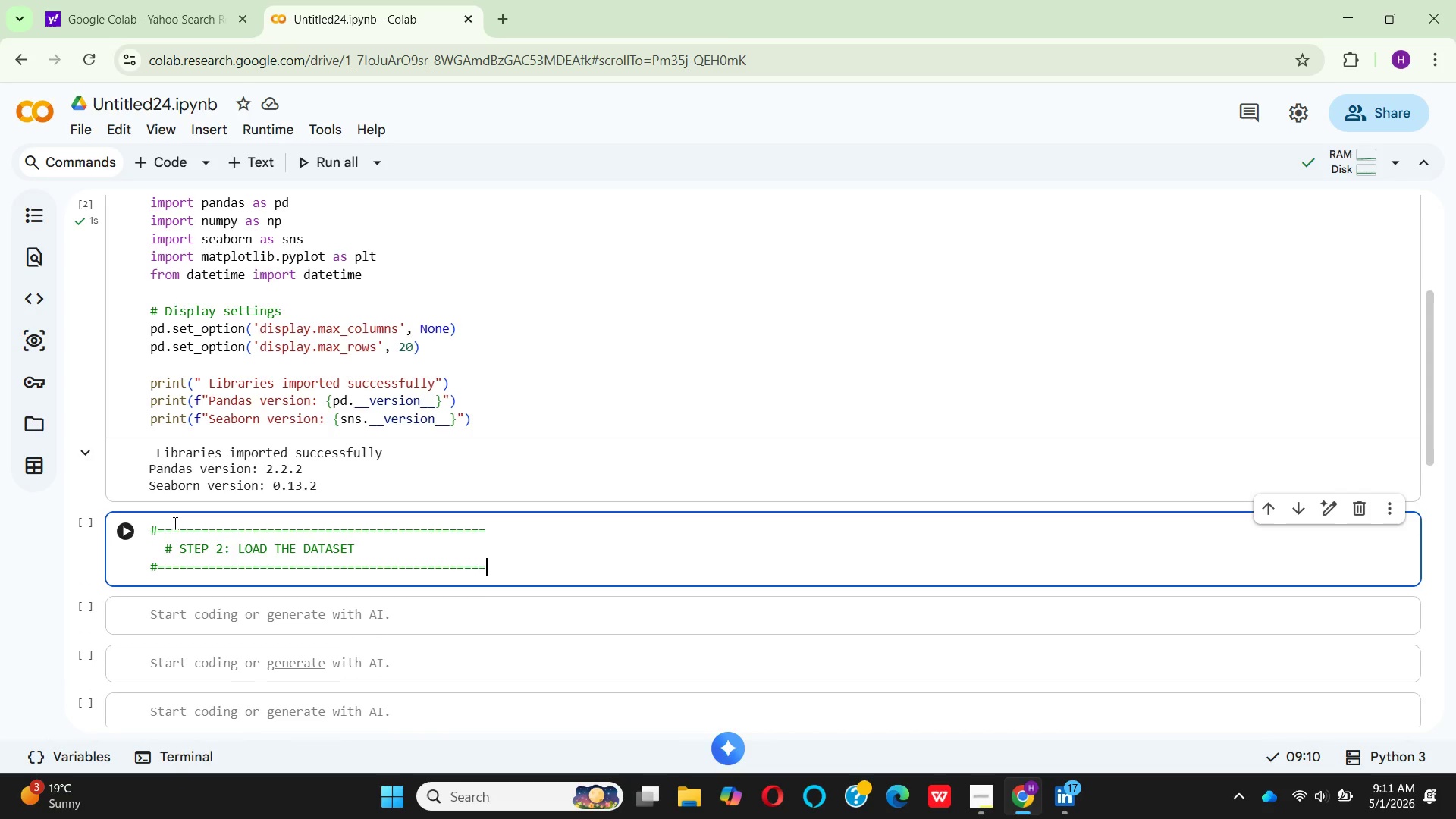 
key(Equal)
 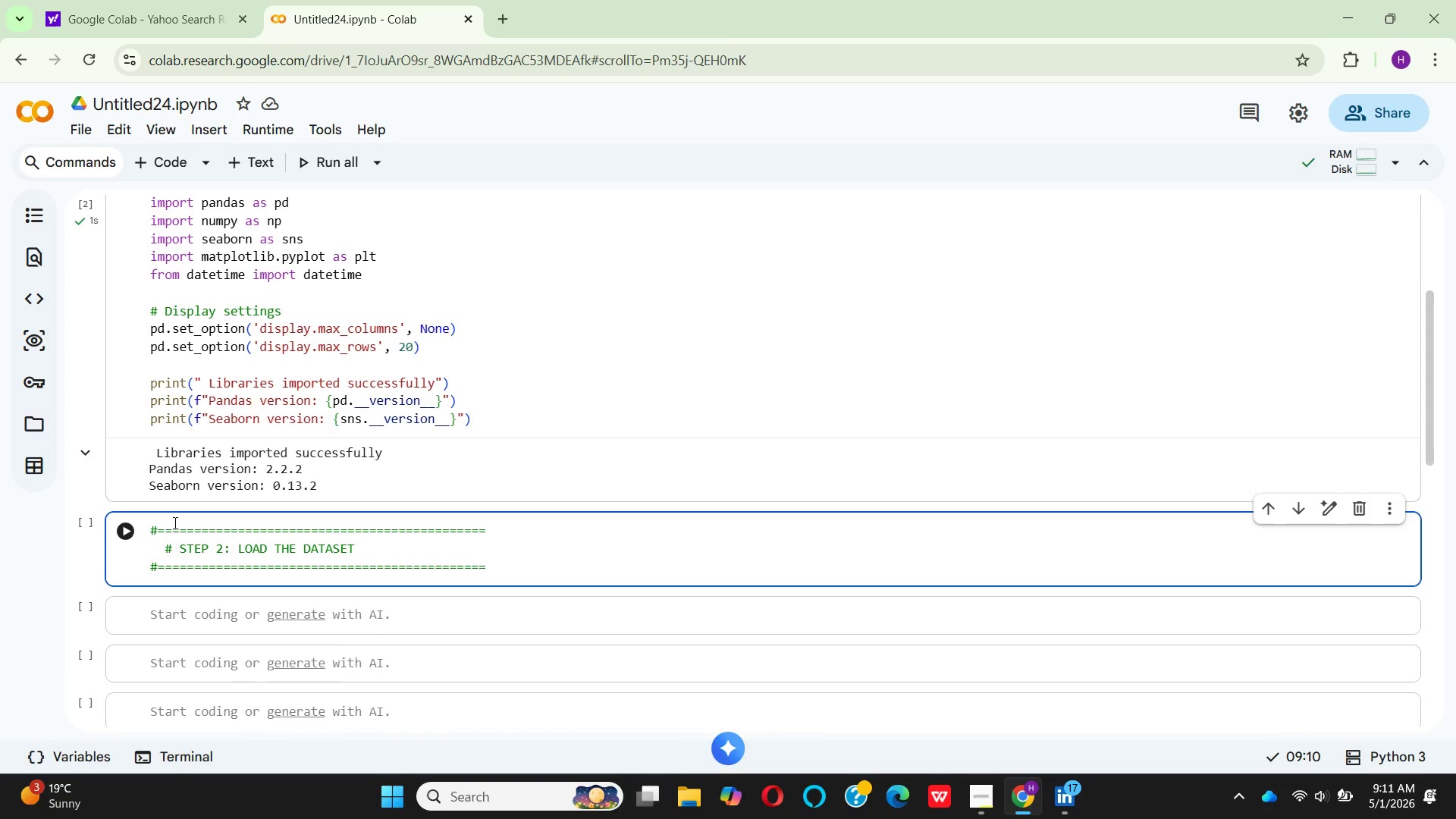 
key(Backspace)
 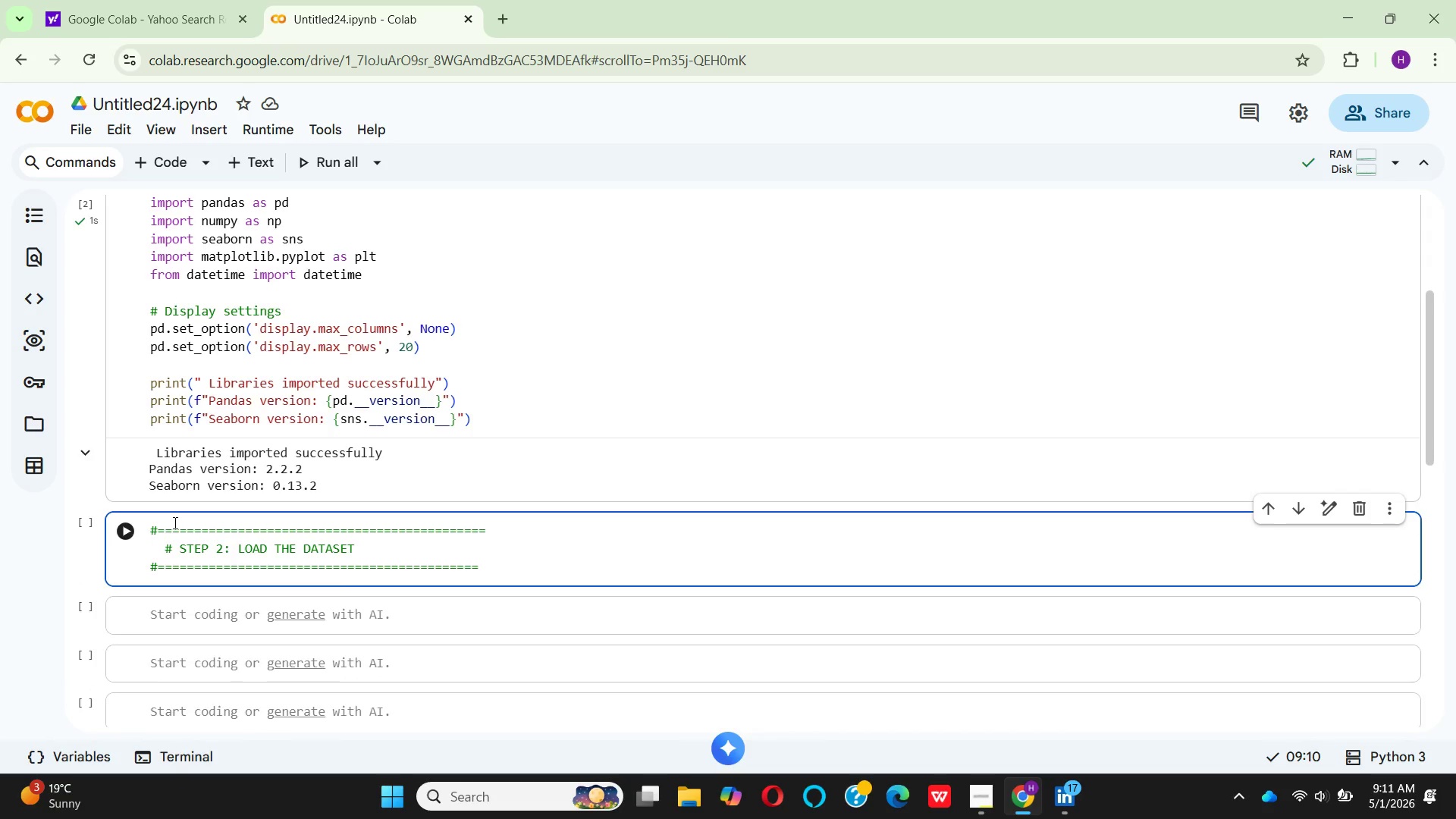 
key(Enter)
 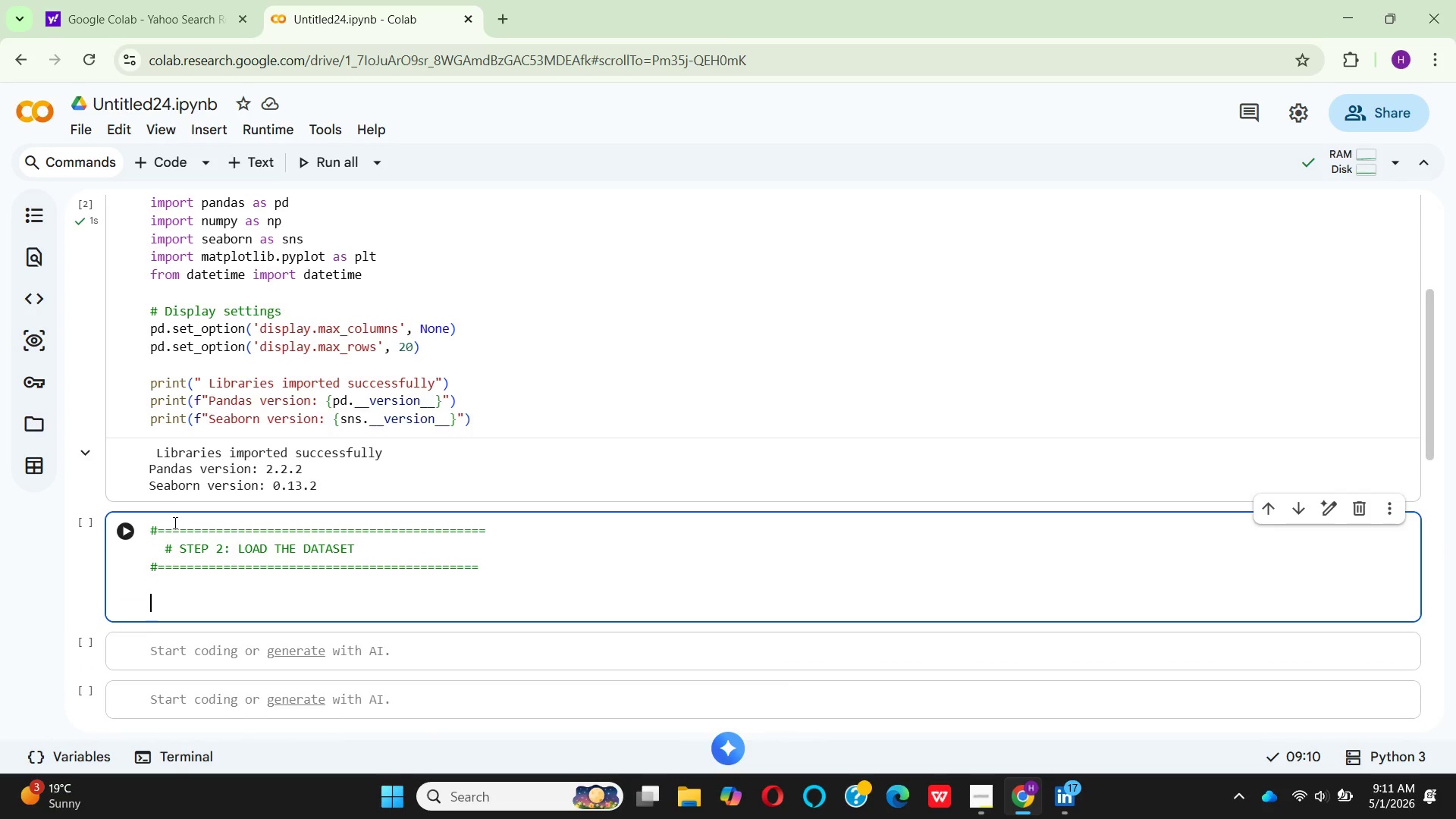 
key(Enter)
 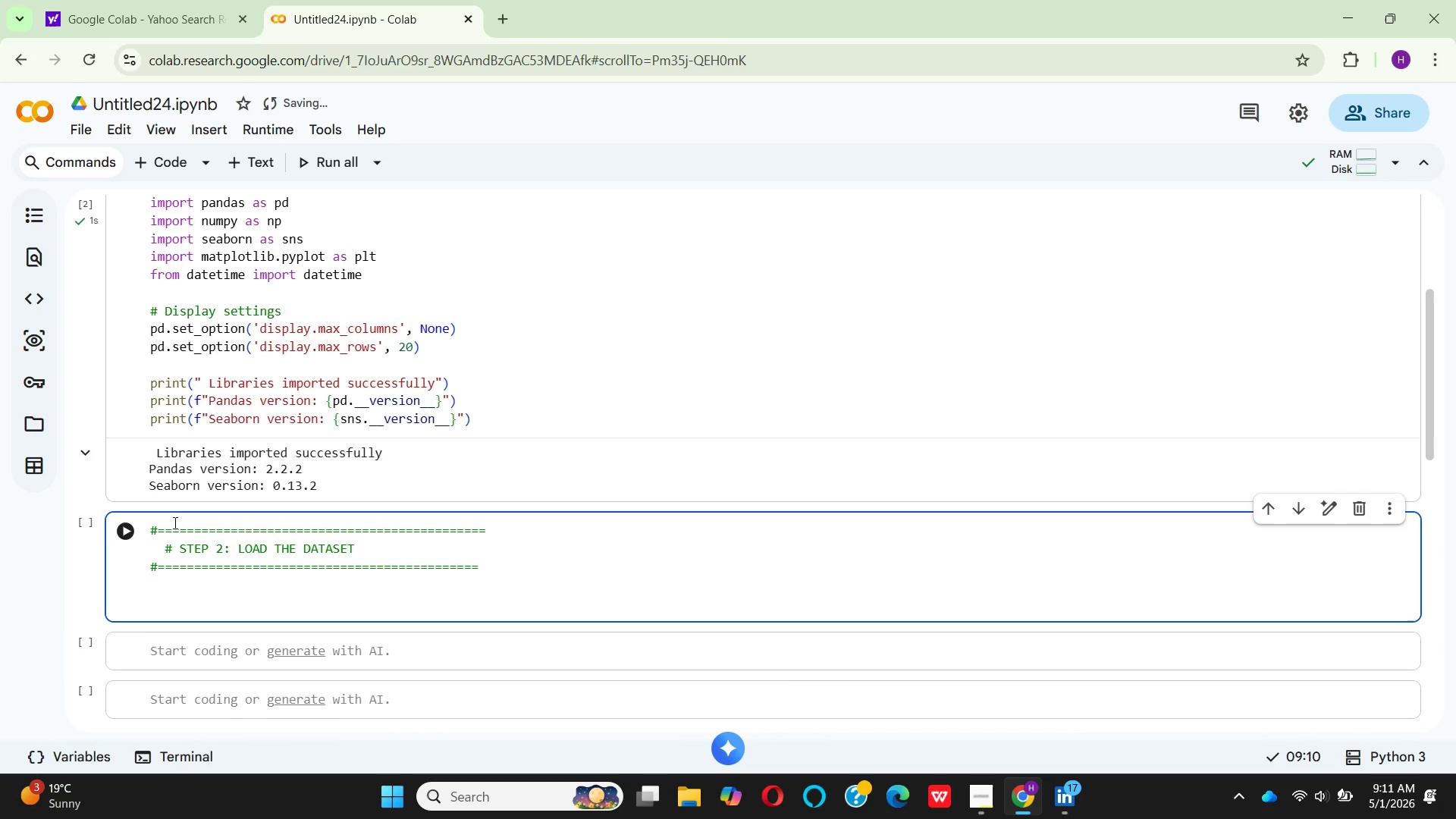 
type(df - )
key(Backspace)
key(Backspace)
type(= pd.read_)
 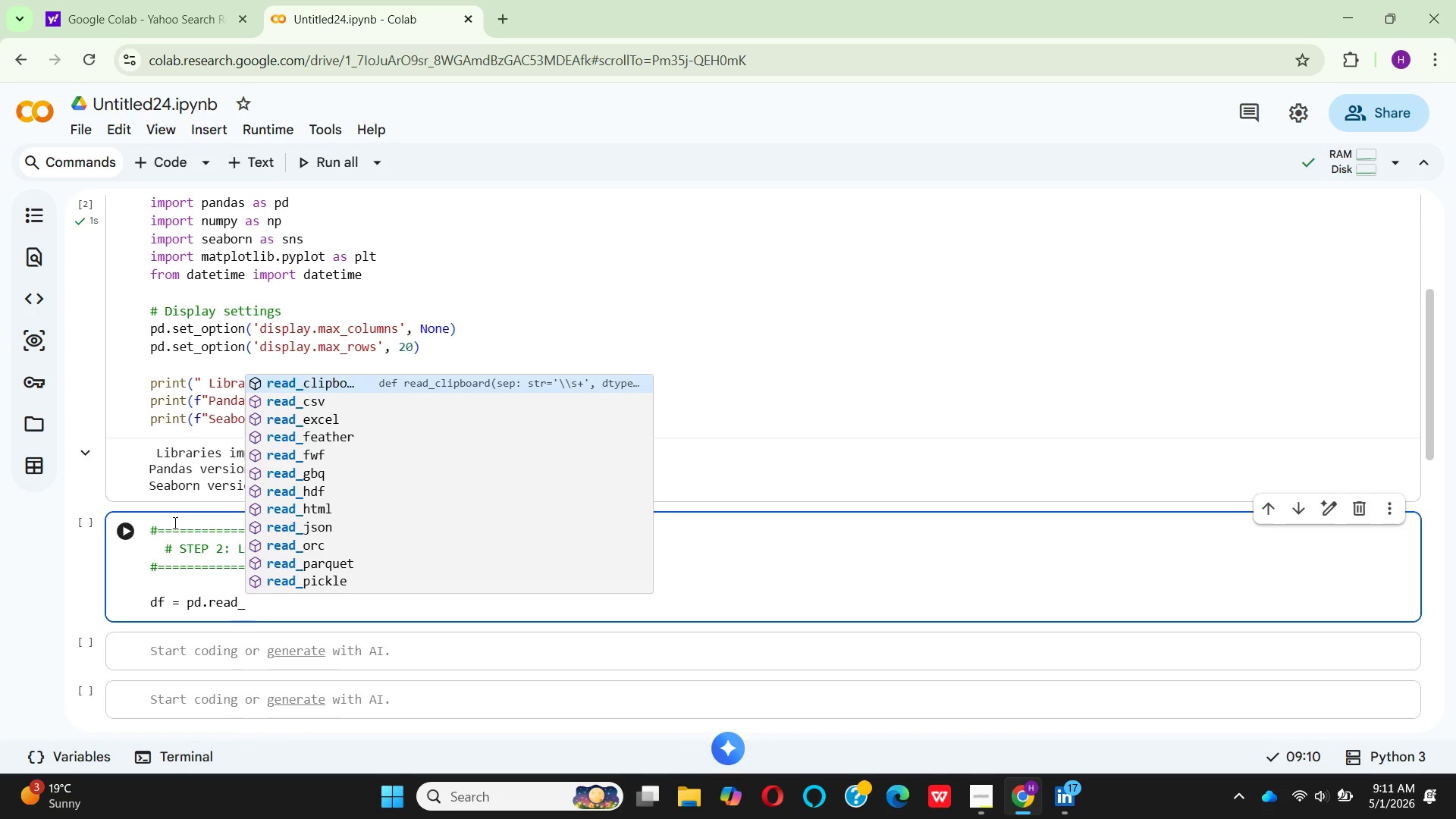 
key(ArrowDown)
 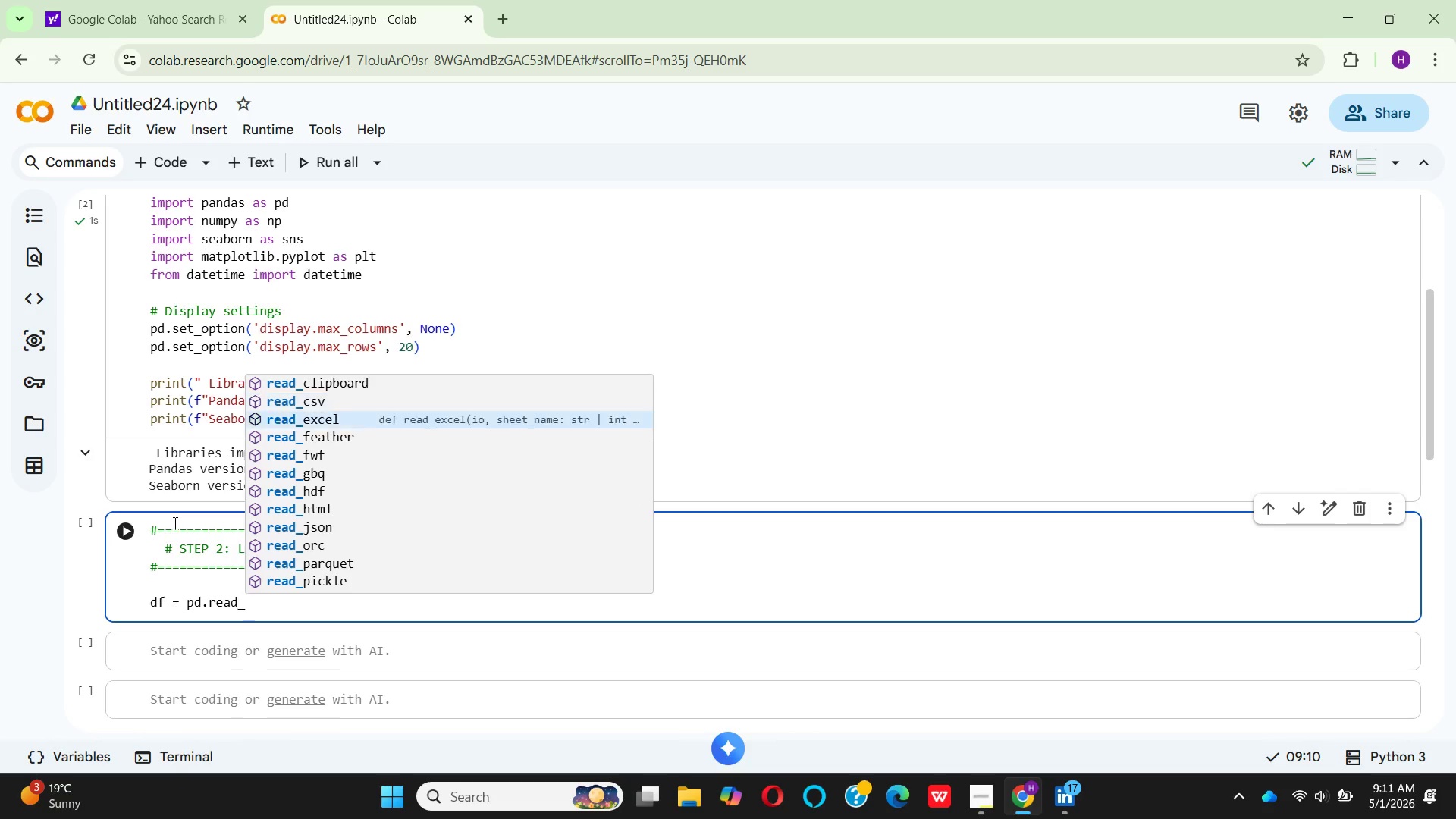 
key(ArrowDown)
 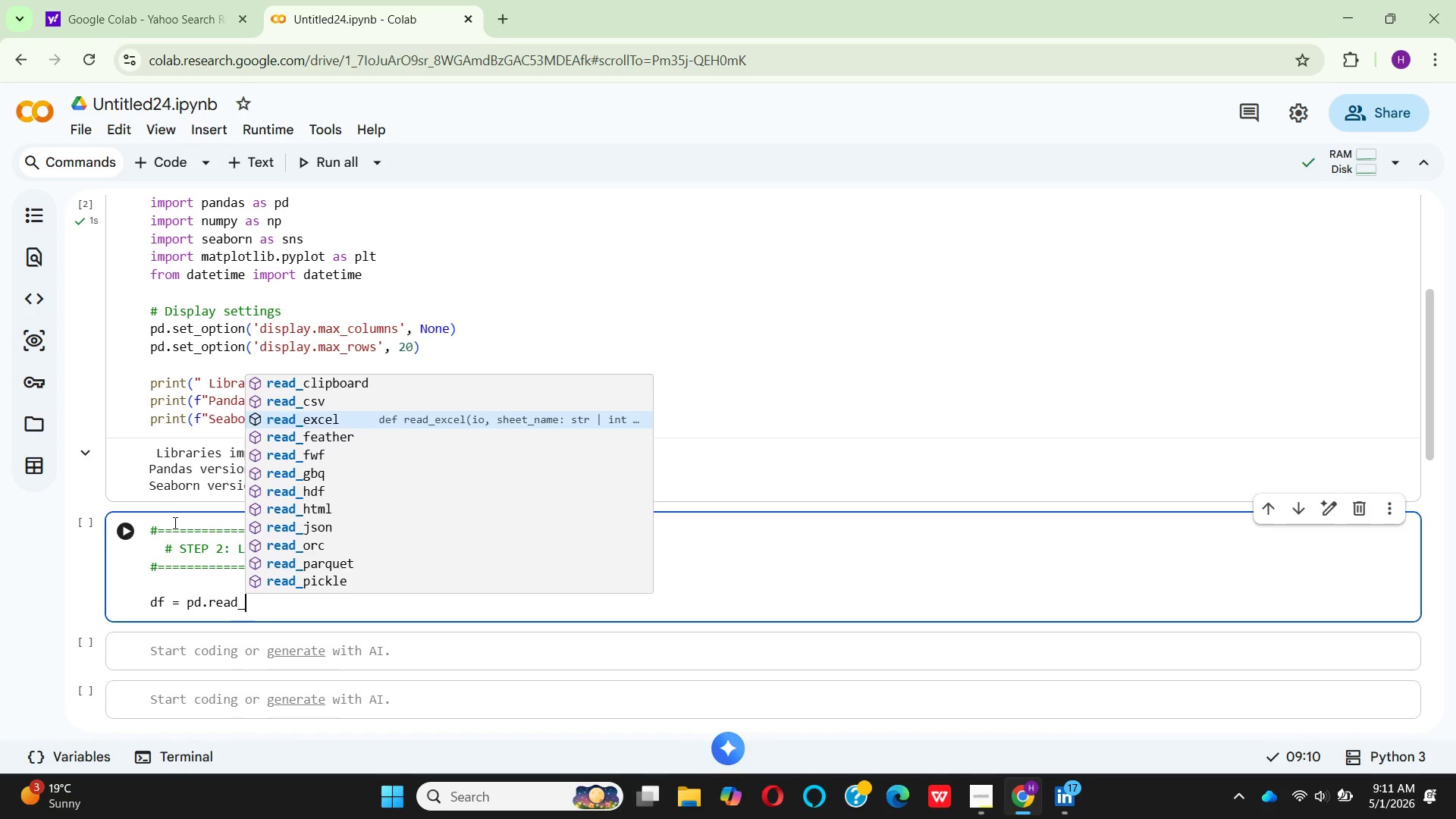 
key(Enter)
 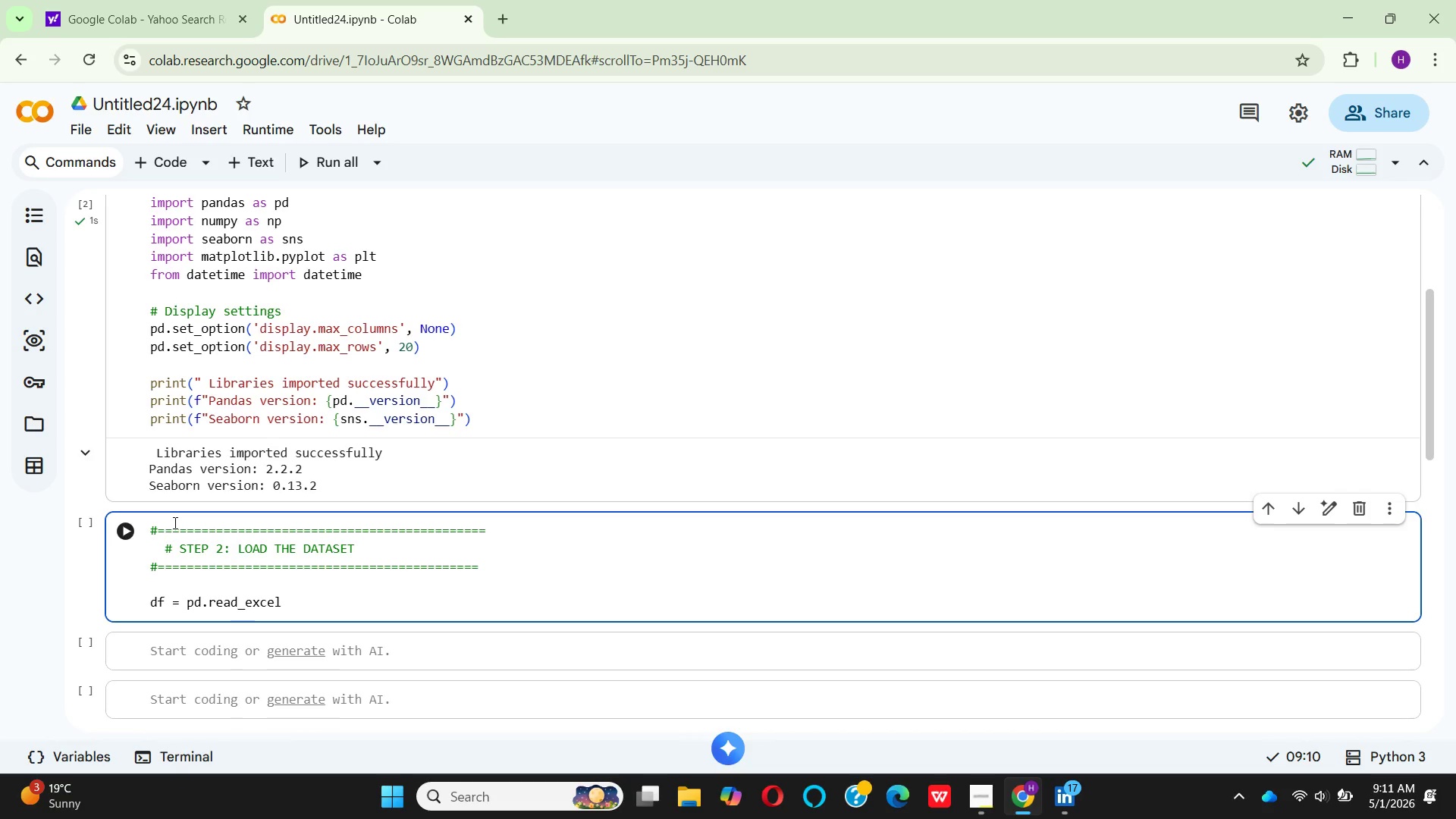 
key(Shift+9)
 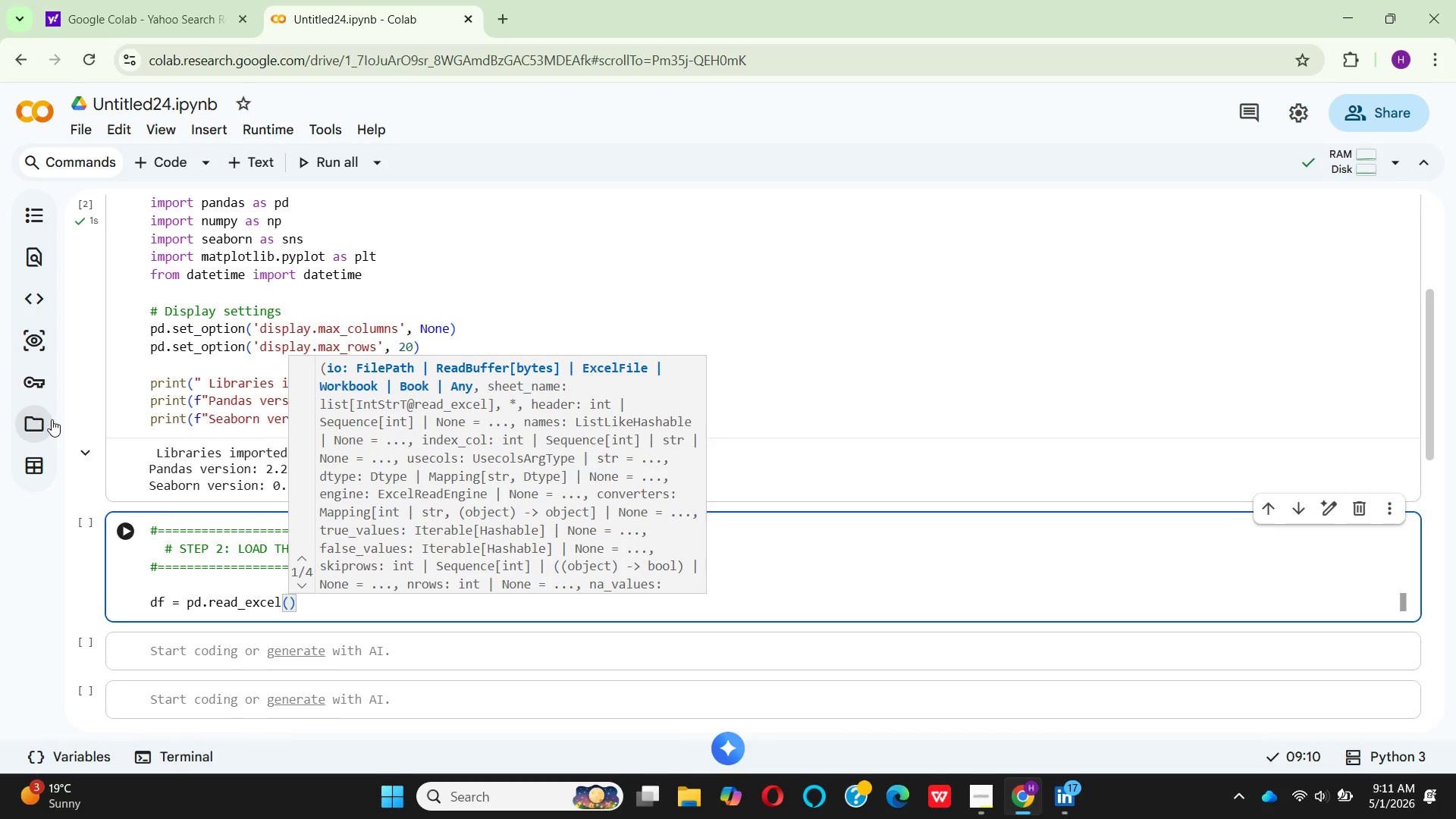 
left_click([52, 419])
 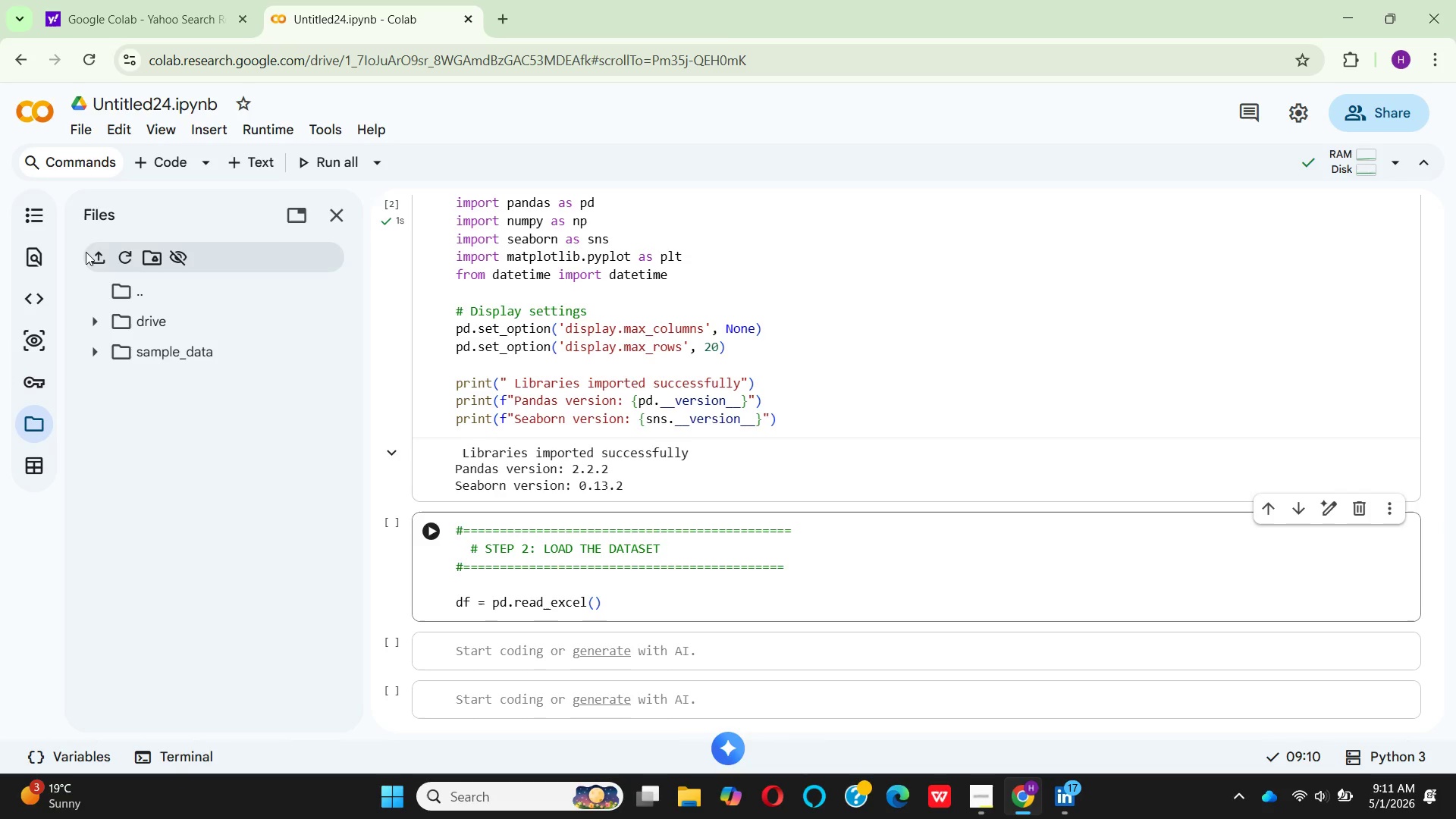 
left_click([87, 252])
 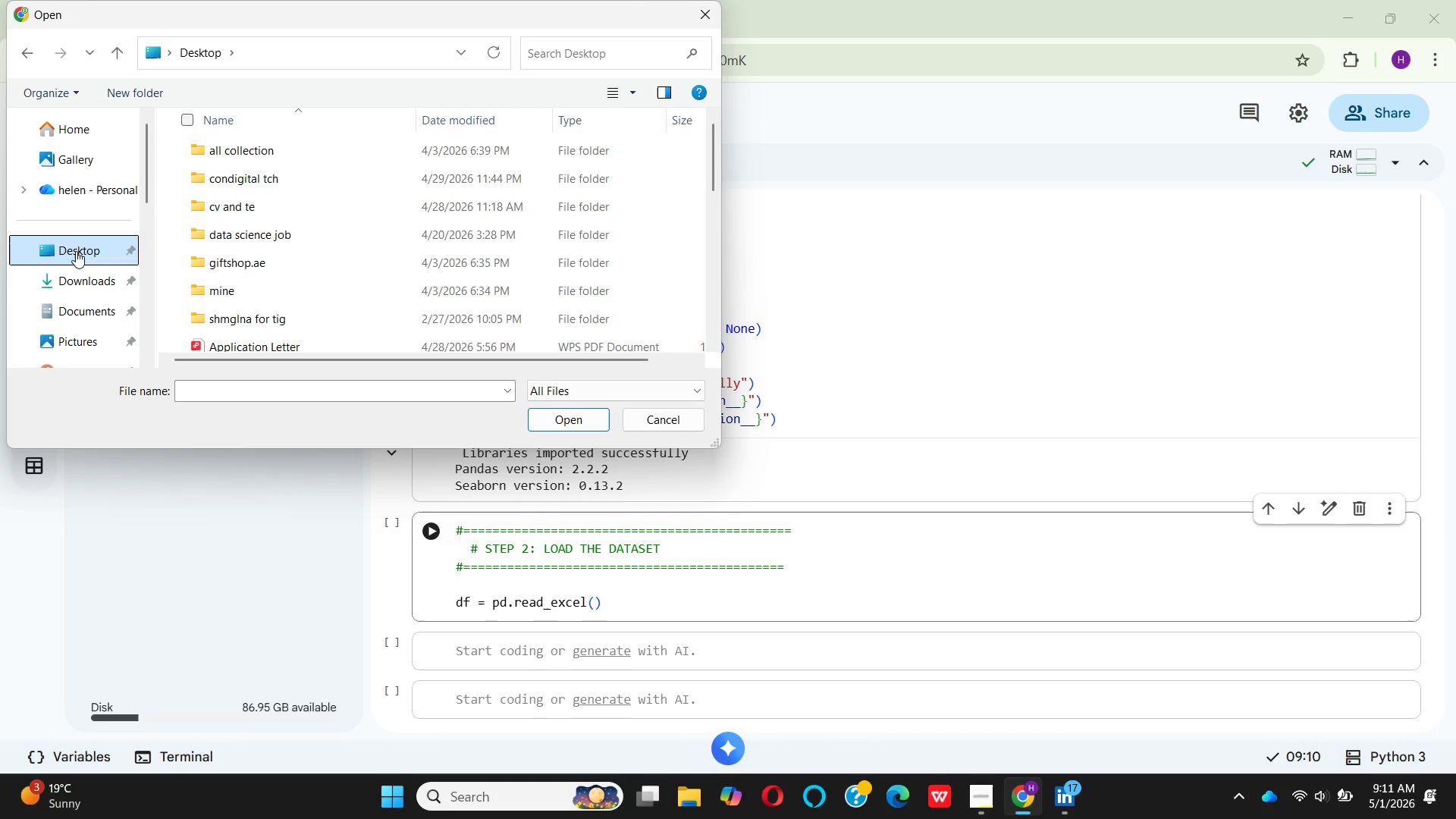 
wait(6.62)
 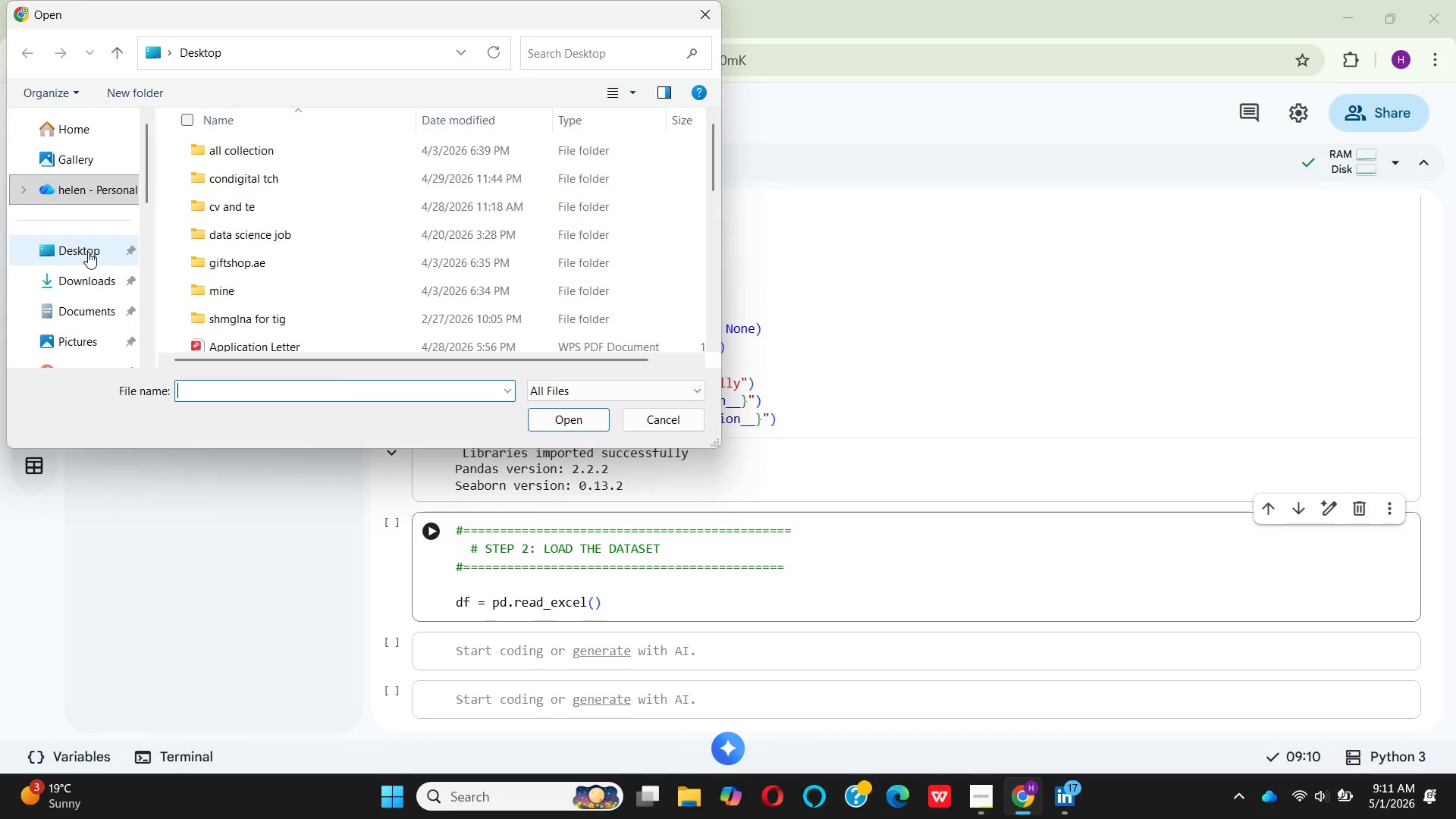 
scroll: coordinate [271, 257], scroll_direction: down, amount: 4.0
 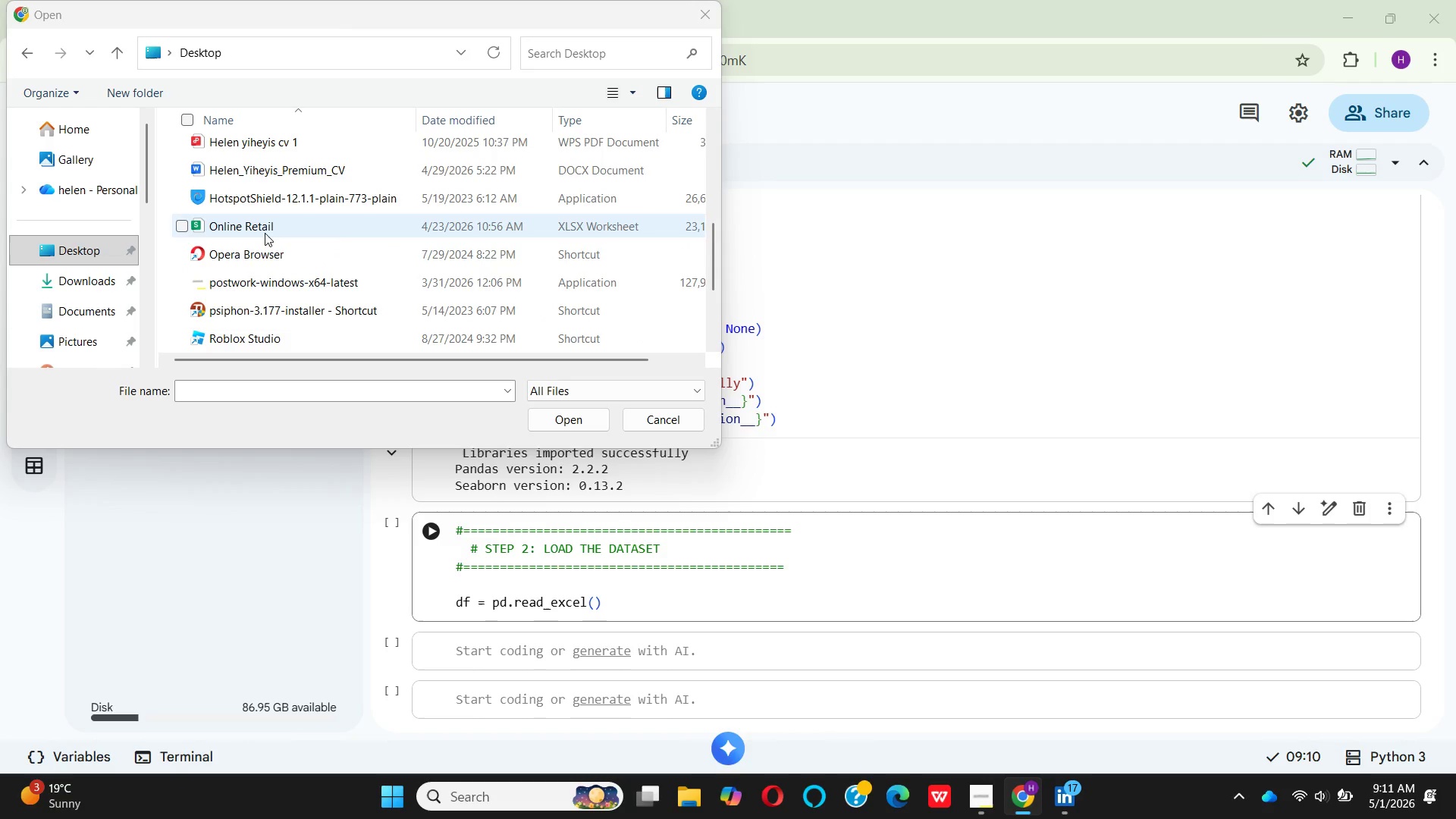 
left_click([265, 233])
 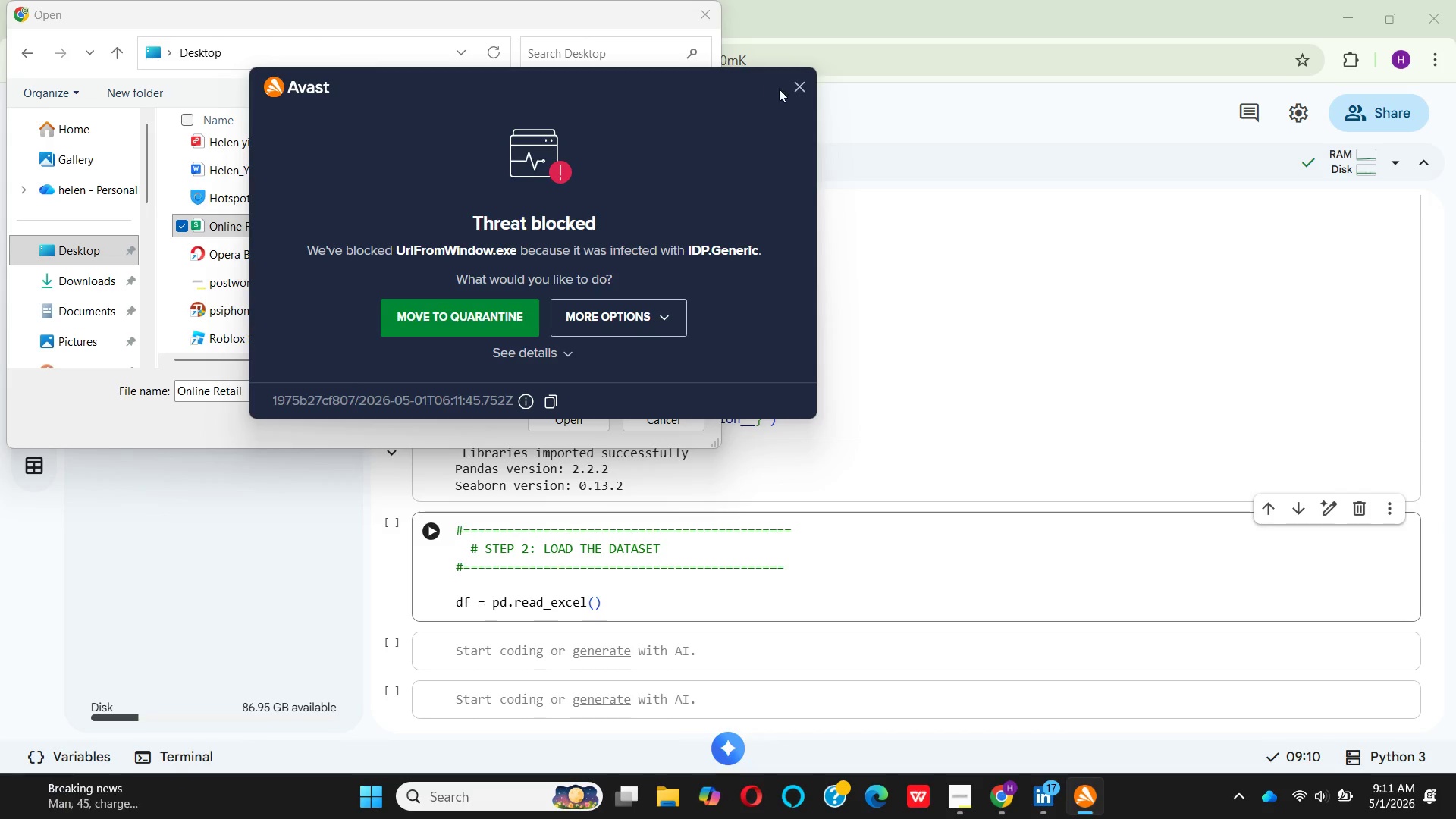 
left_click([789, 89])
 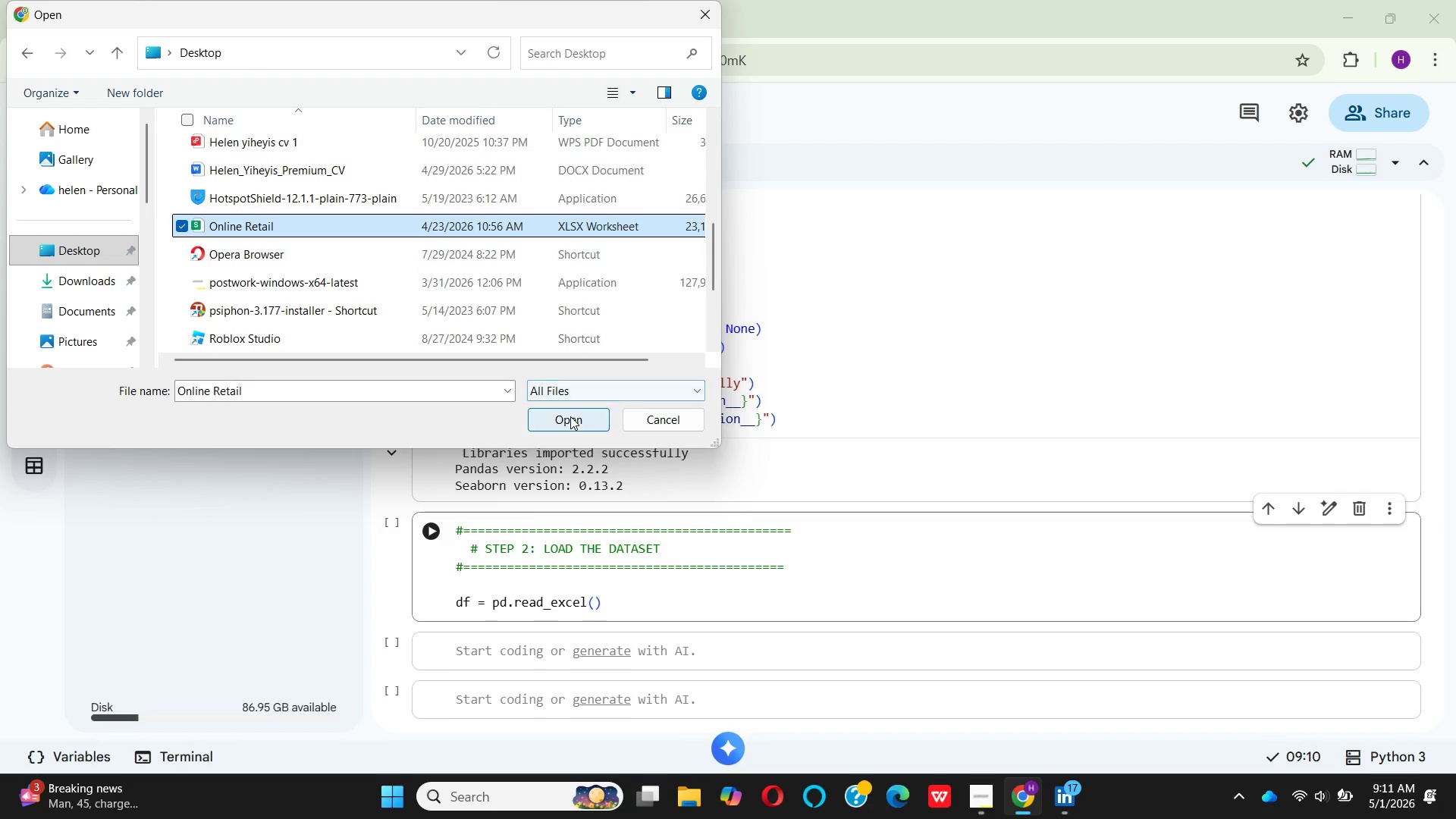 
left_click([570, 416])
 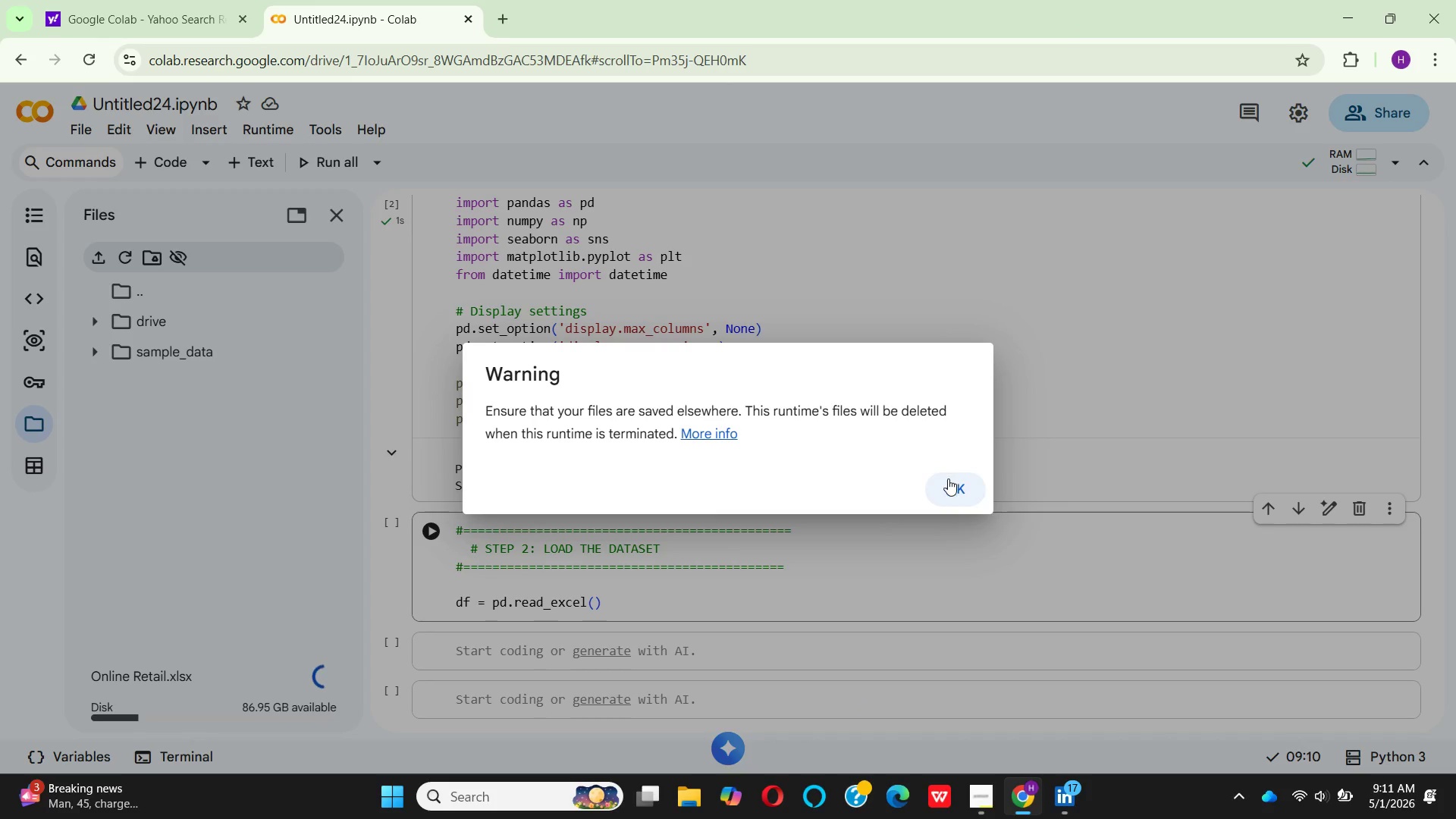 
left_click([948, 479])
 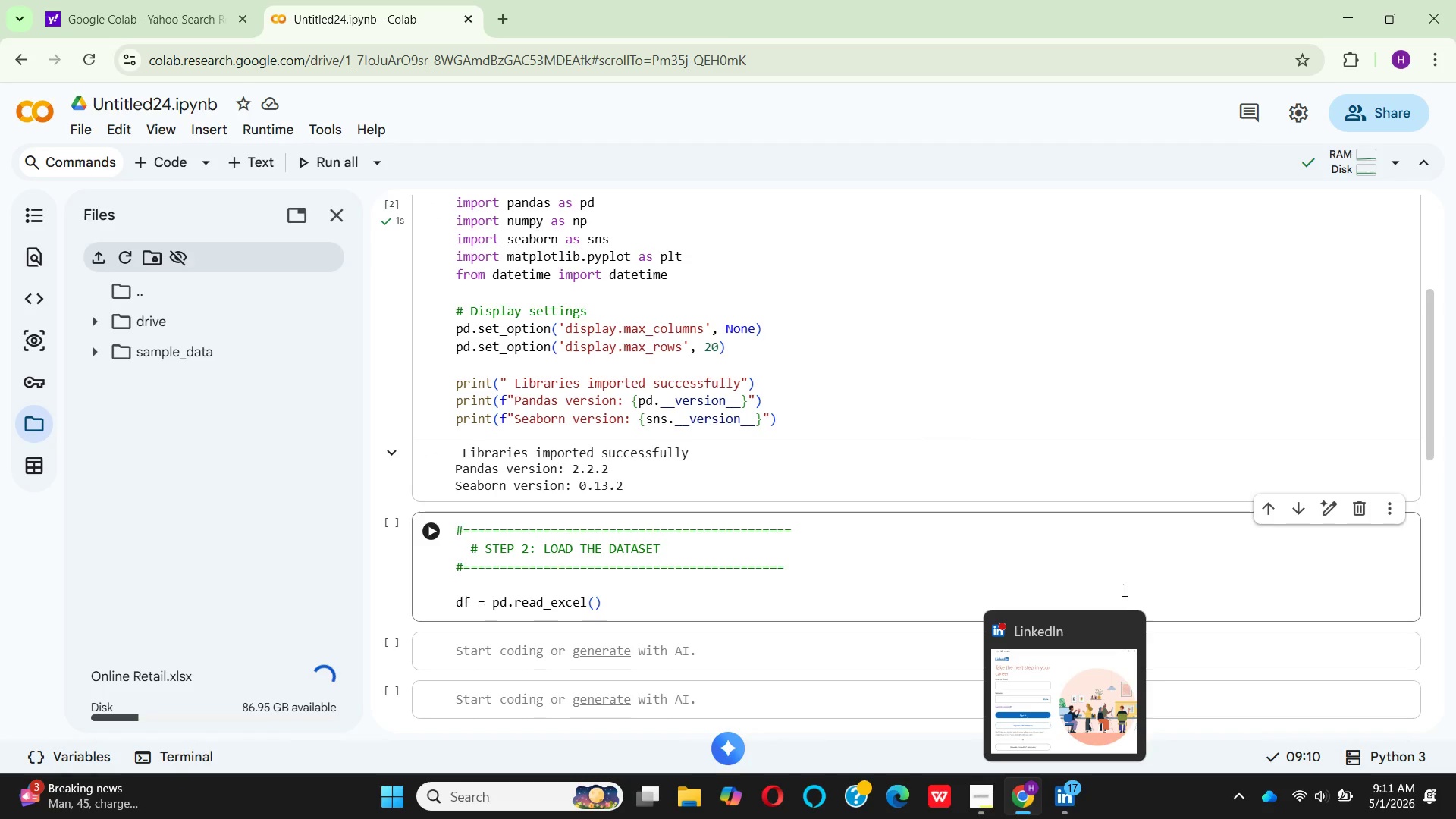 
left_click([1119, 623])
 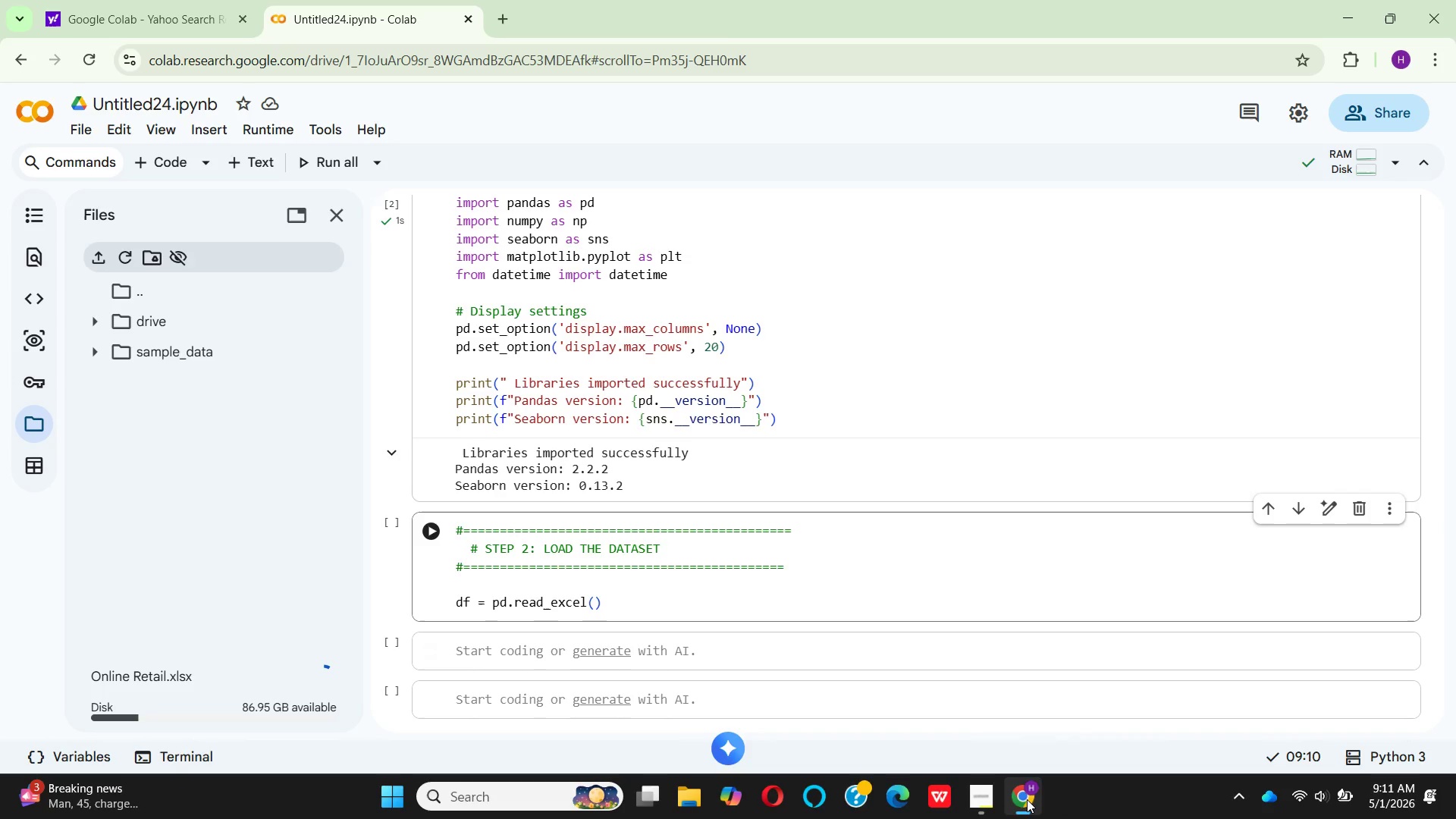 
mouse_move([1018, 798])
 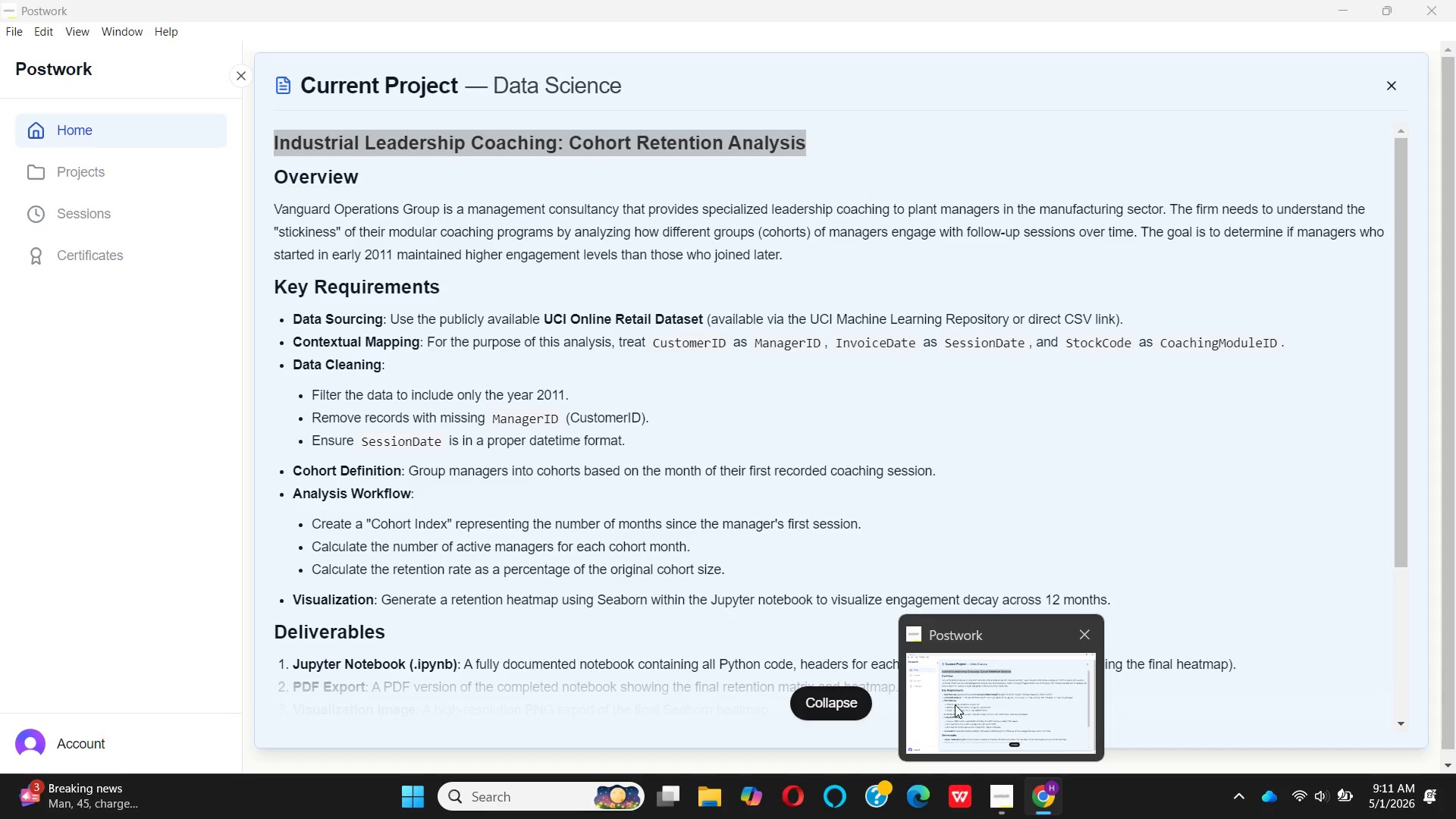 
left_click([955, 704])